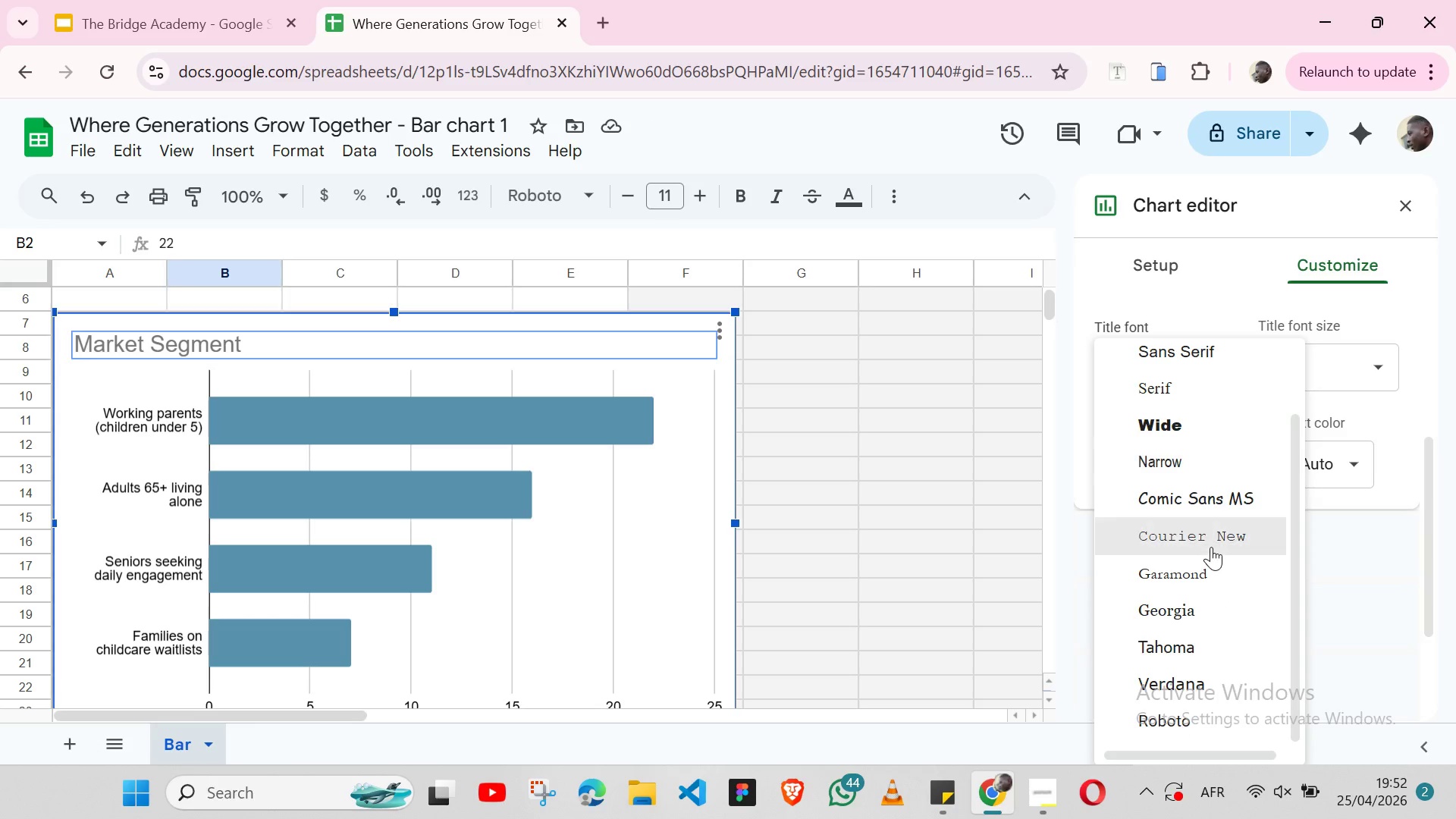 
left_click([1195, 431])
 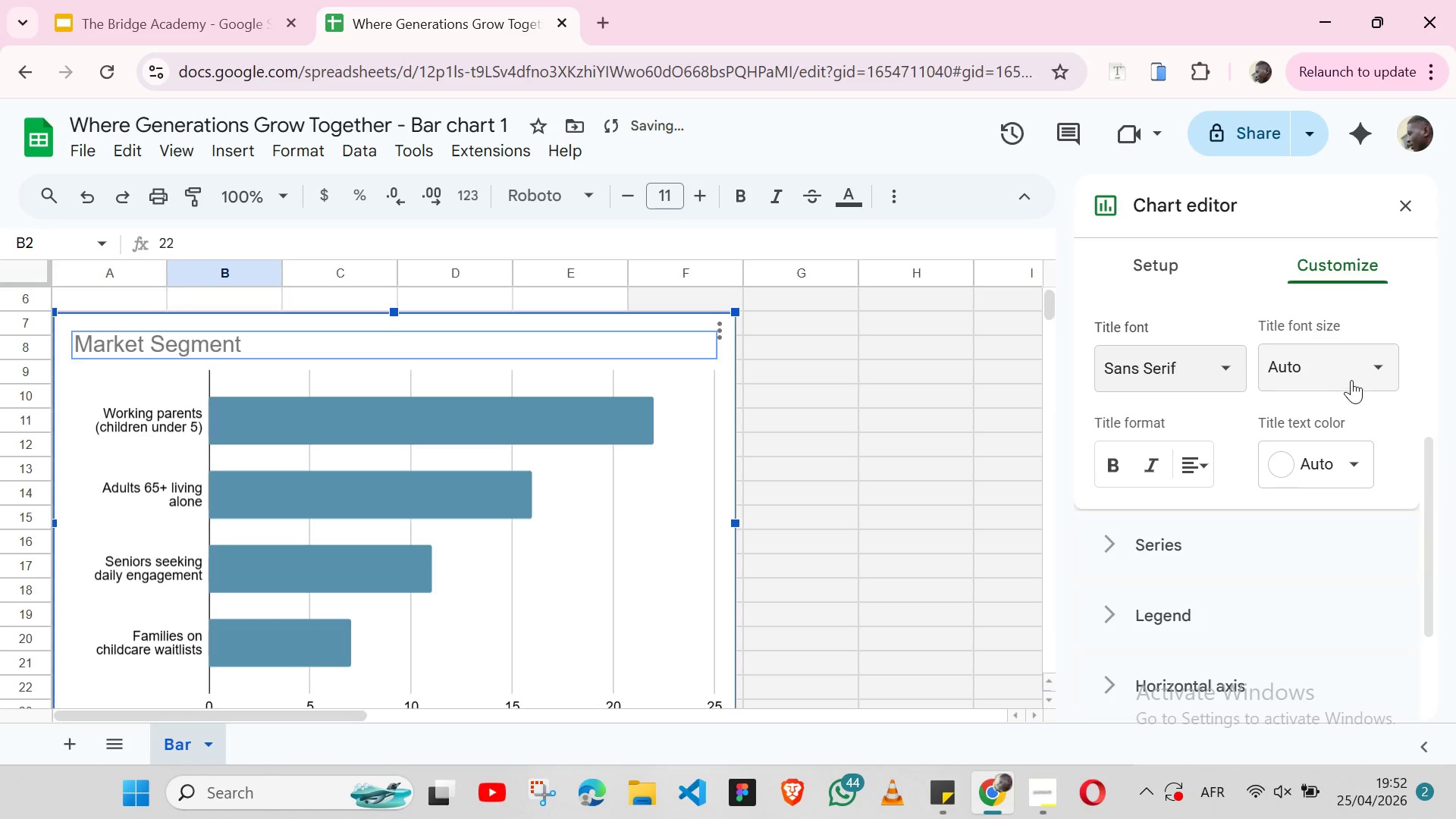 
left_click([1351, 378])
 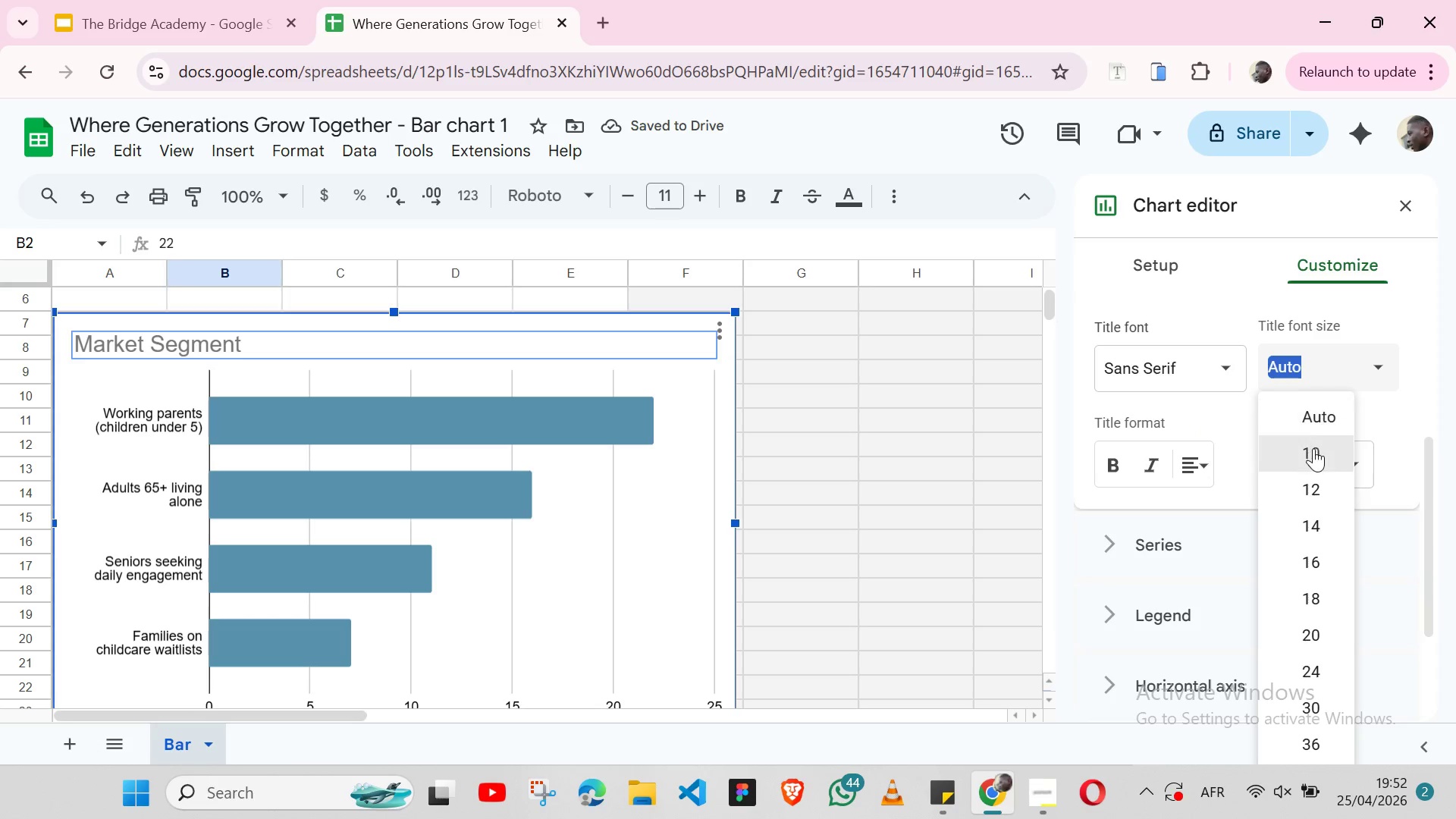 
left_click([1313, 448])
 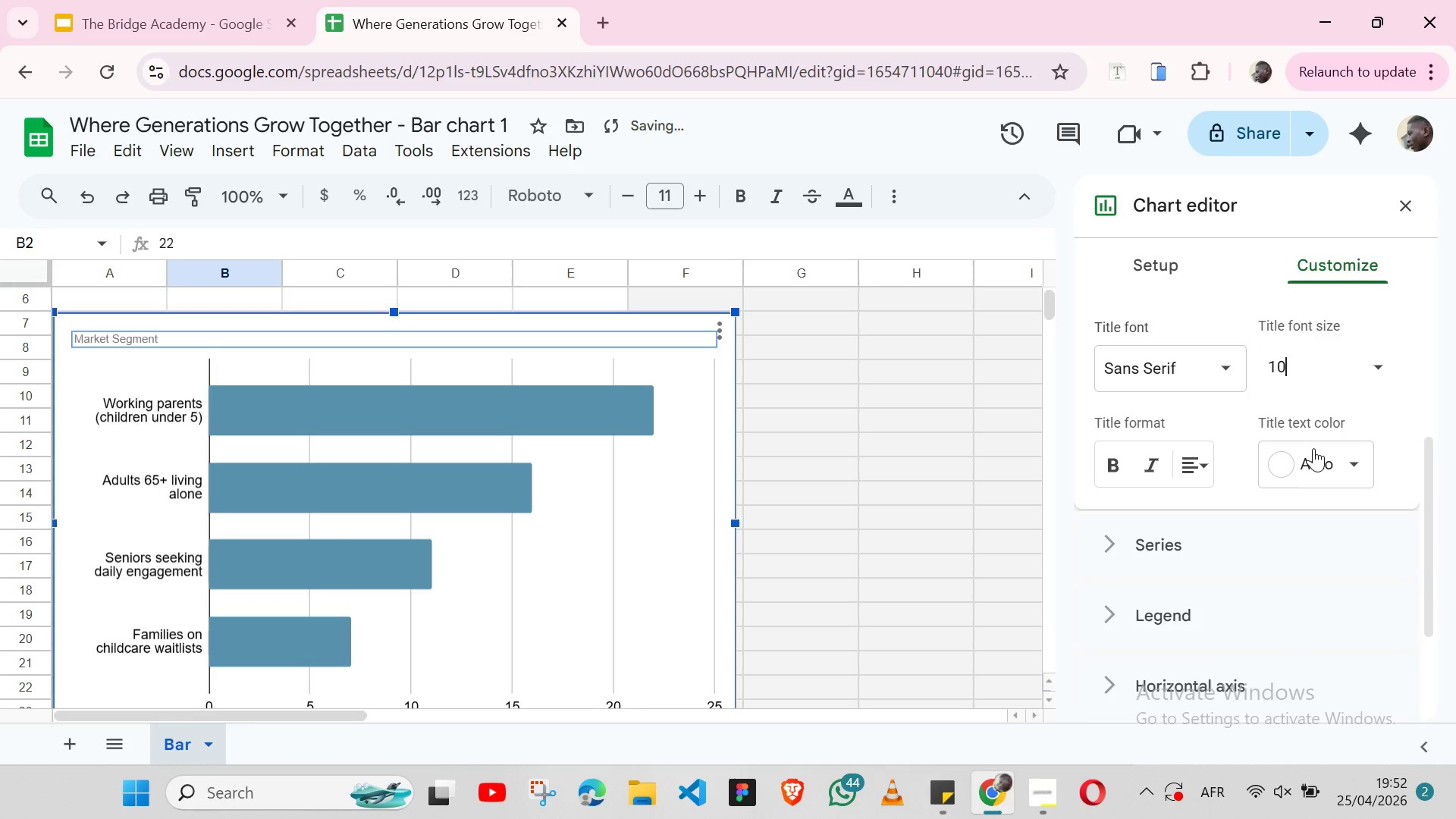 
mouse_move([1345, 399])
 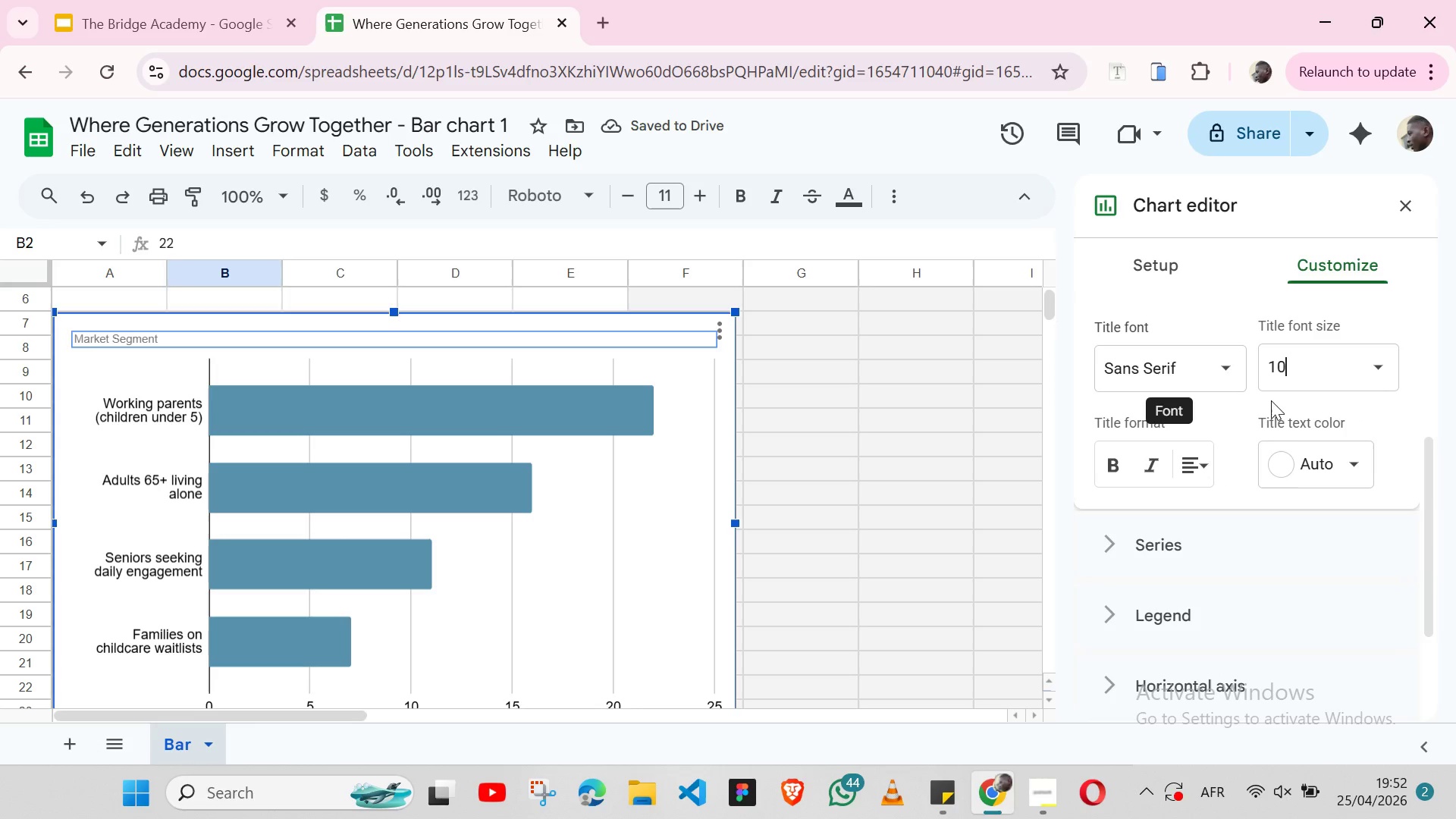 
left_click([1345, 453])
 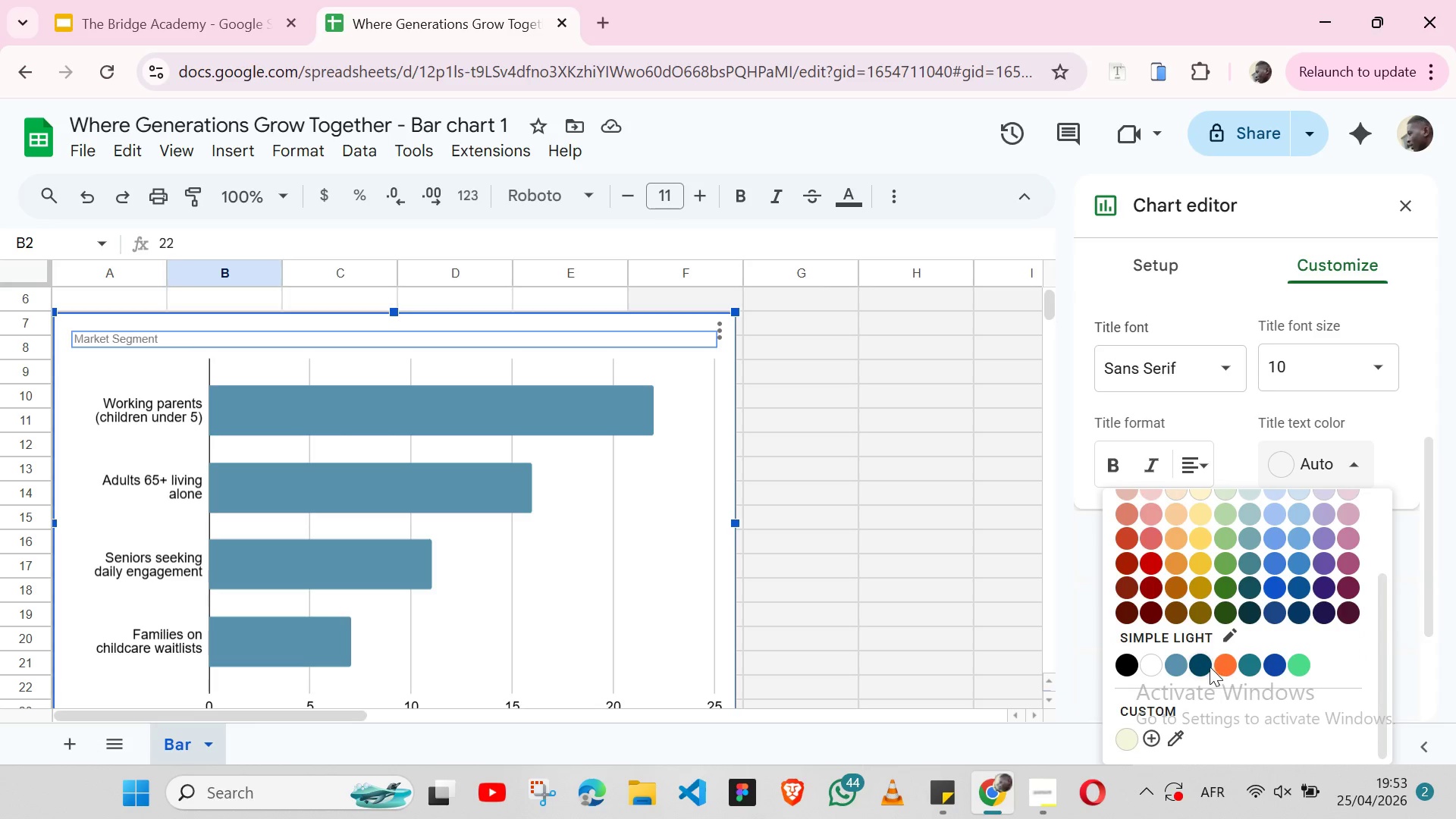 
wait(6.72)
 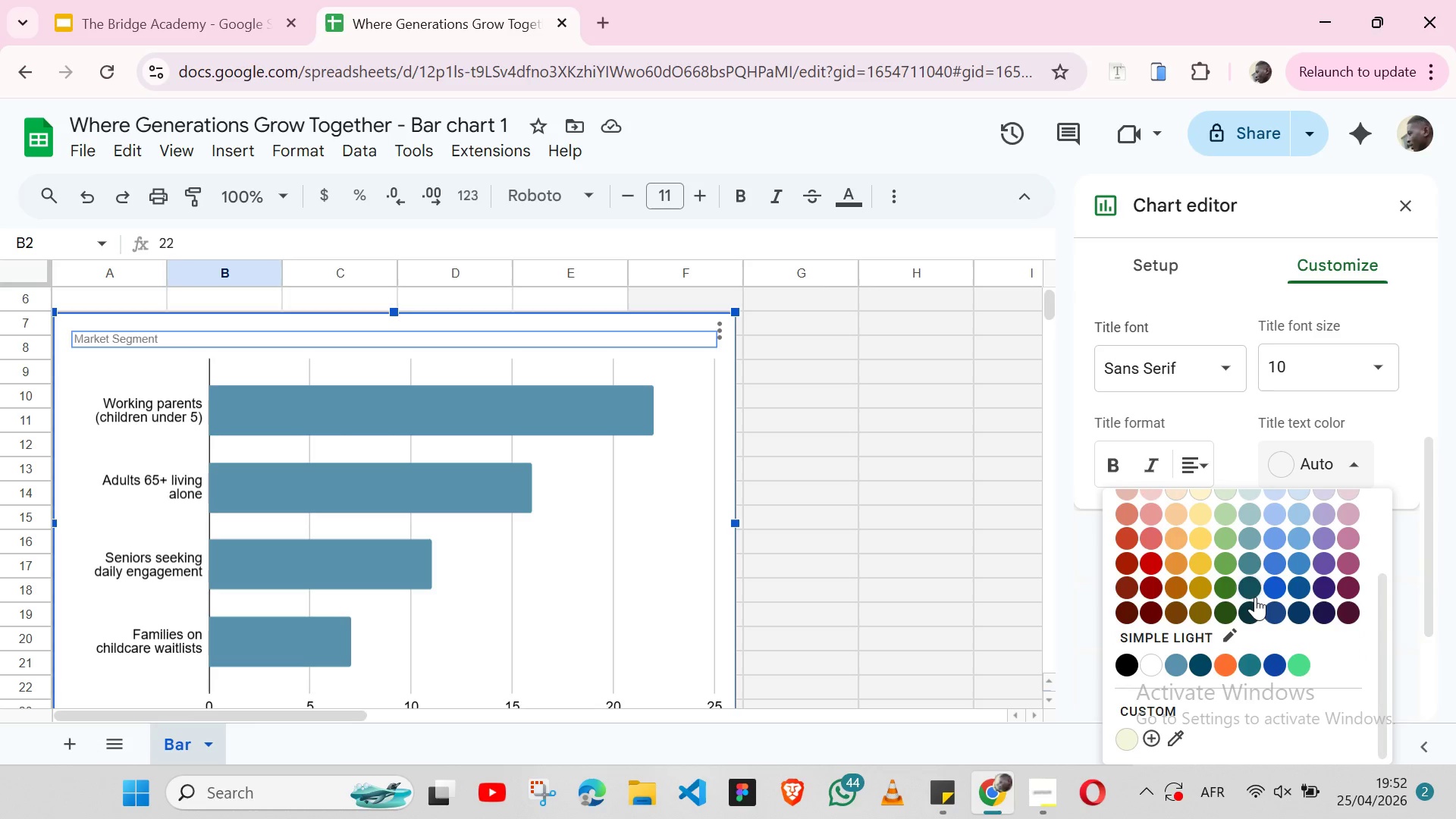 
left_click([1149, 736])
 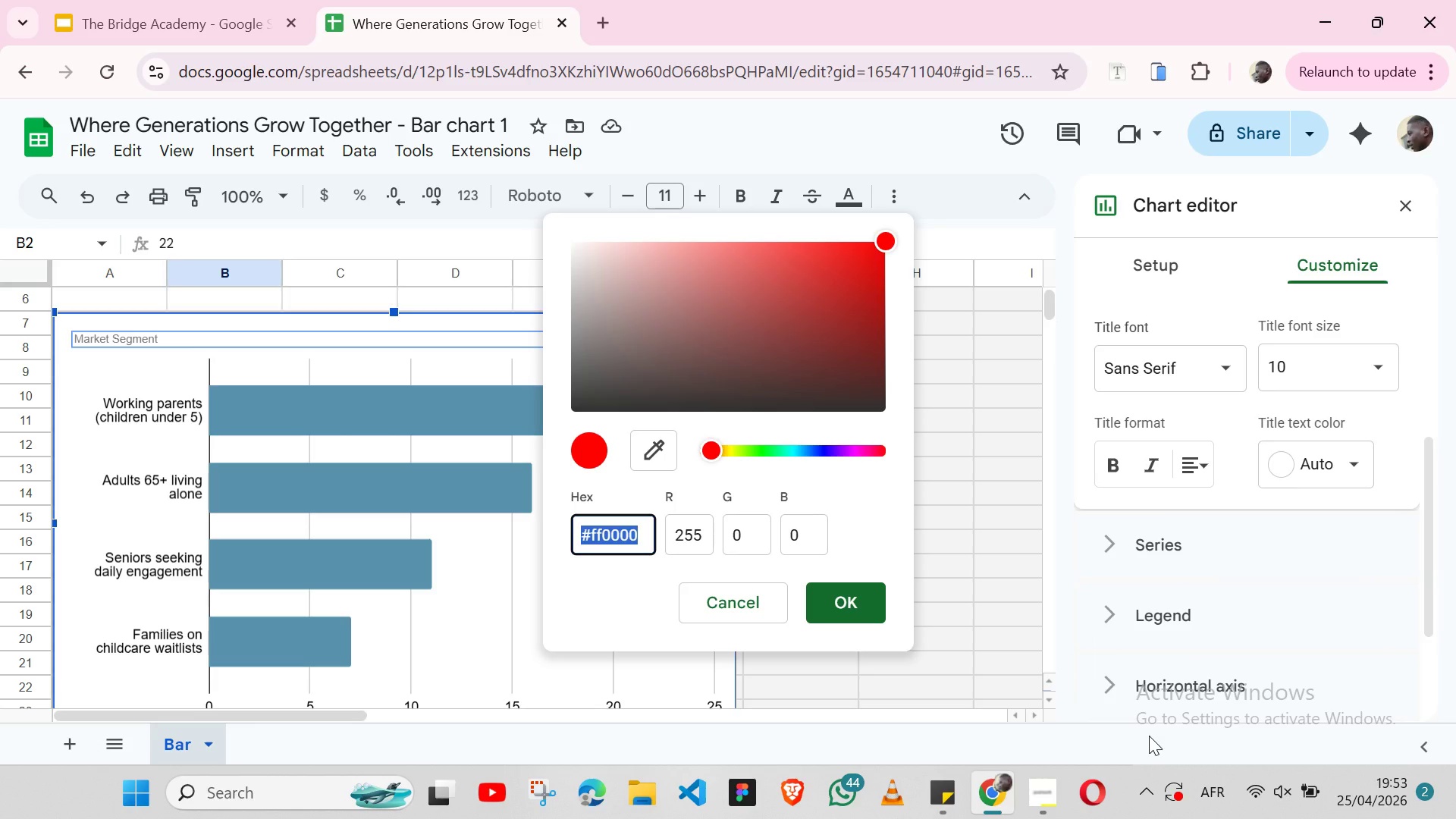 
type(b2ac88)
 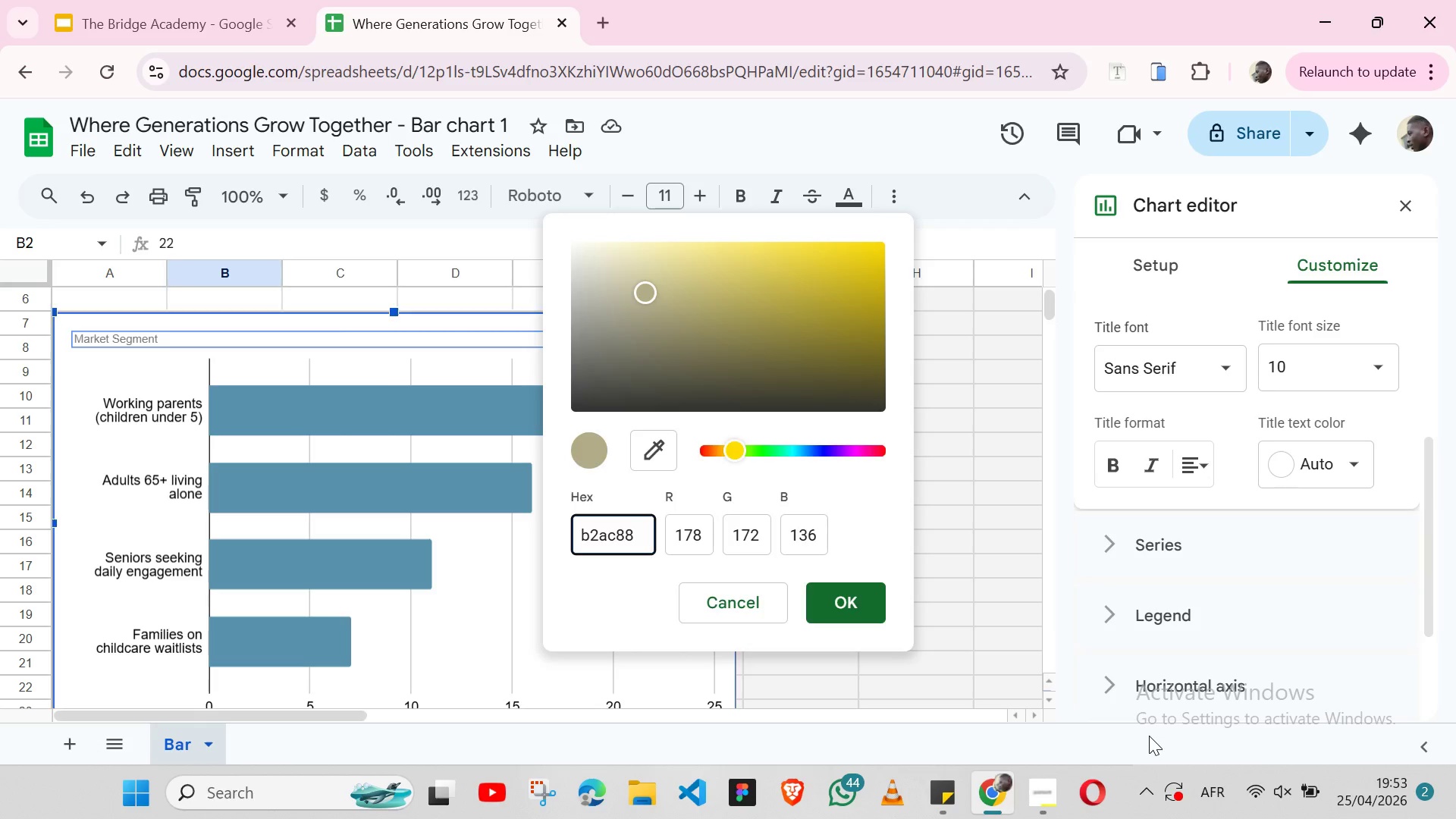 
key(Enter)
 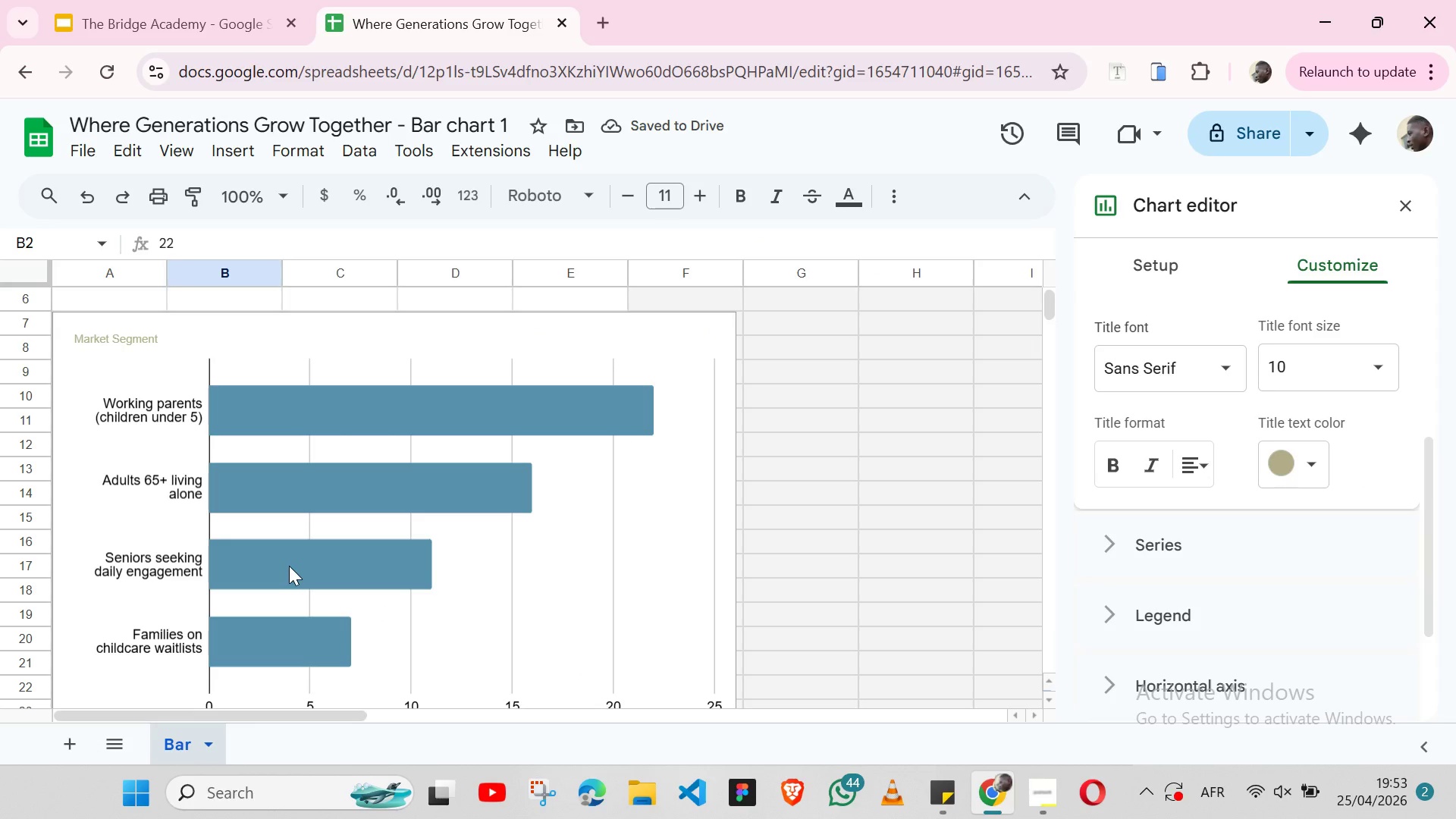 
wait(9.17)
 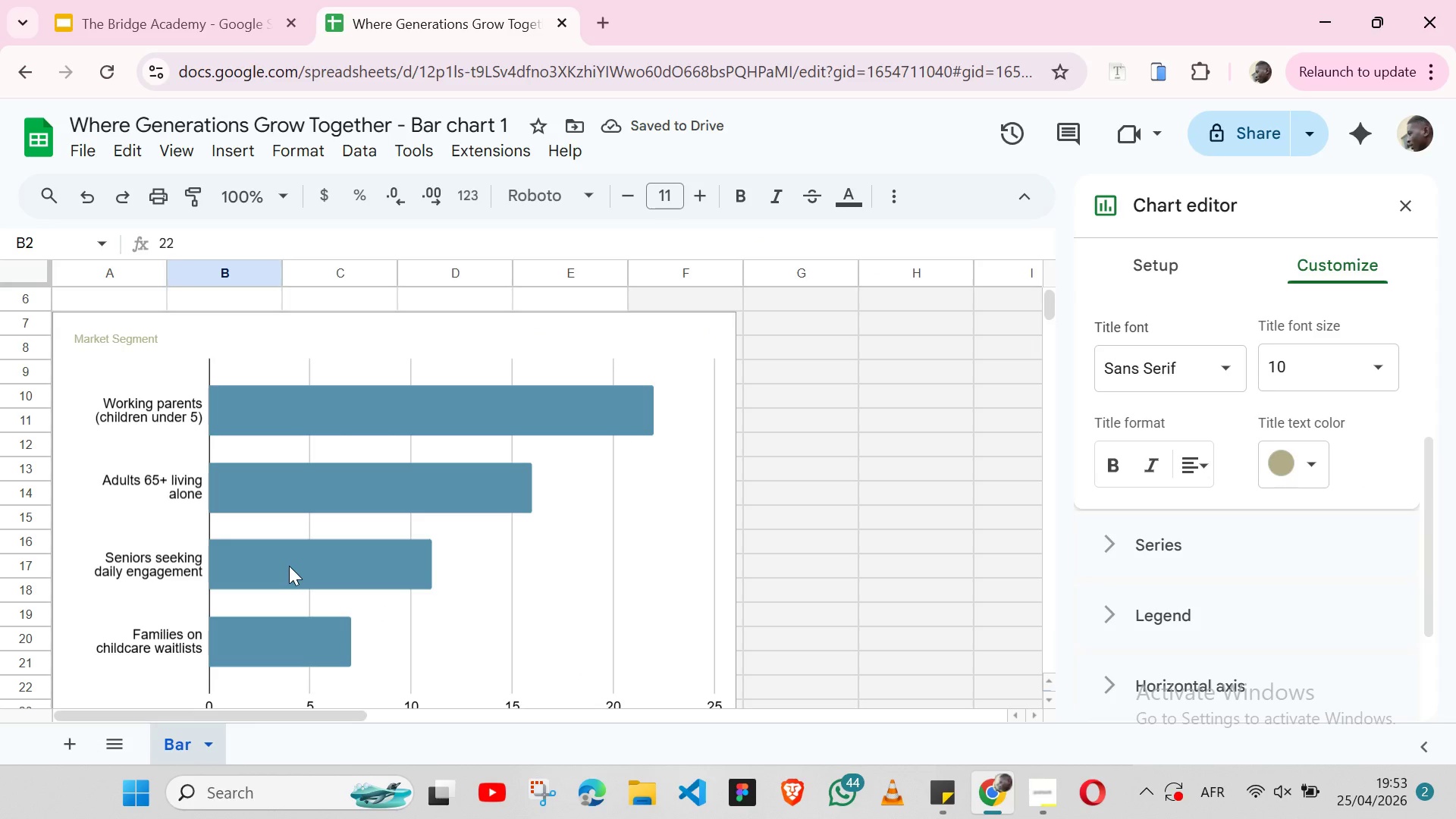 
left_click([160, 398])
 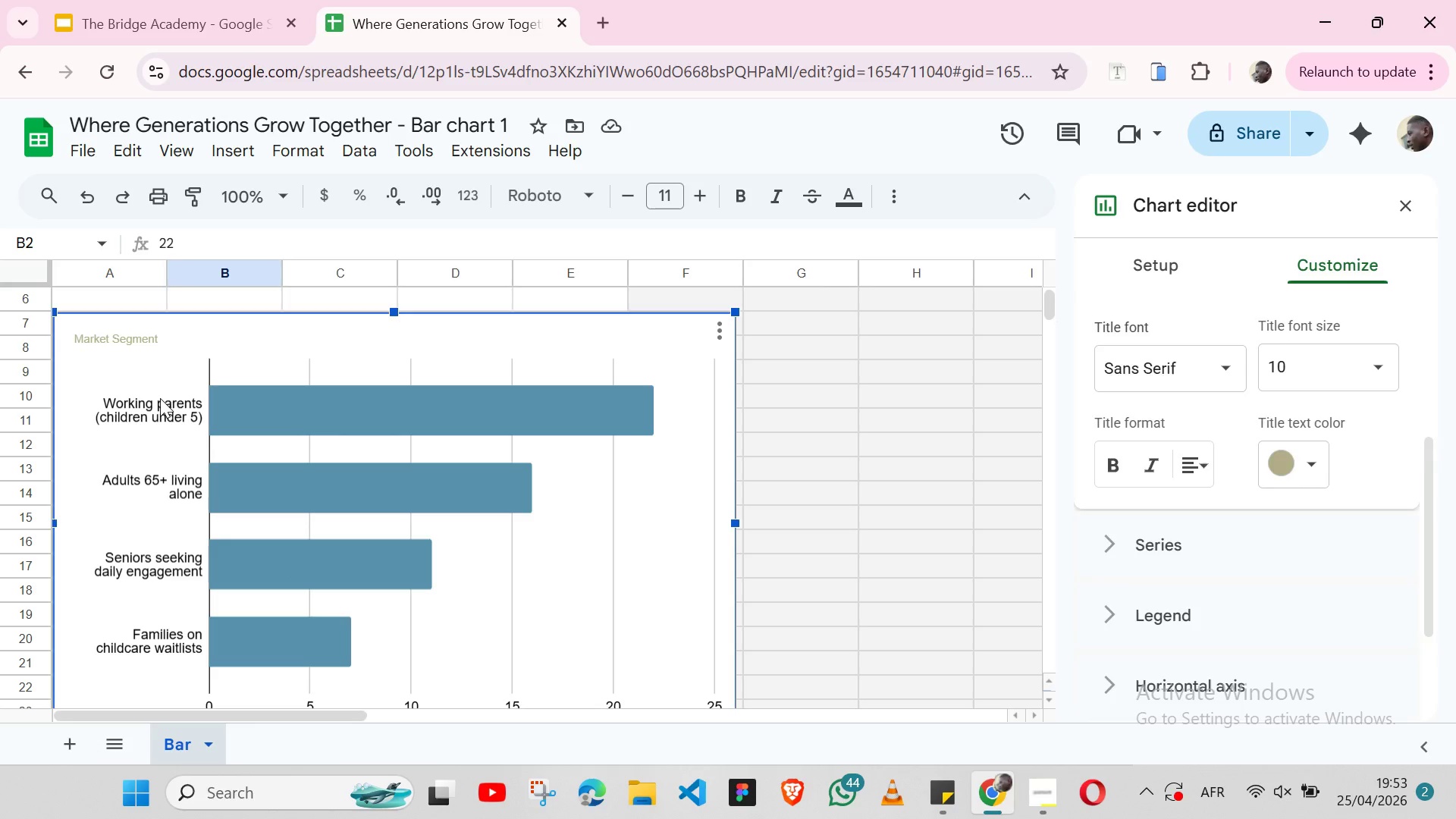 
double_click([160, 398])
 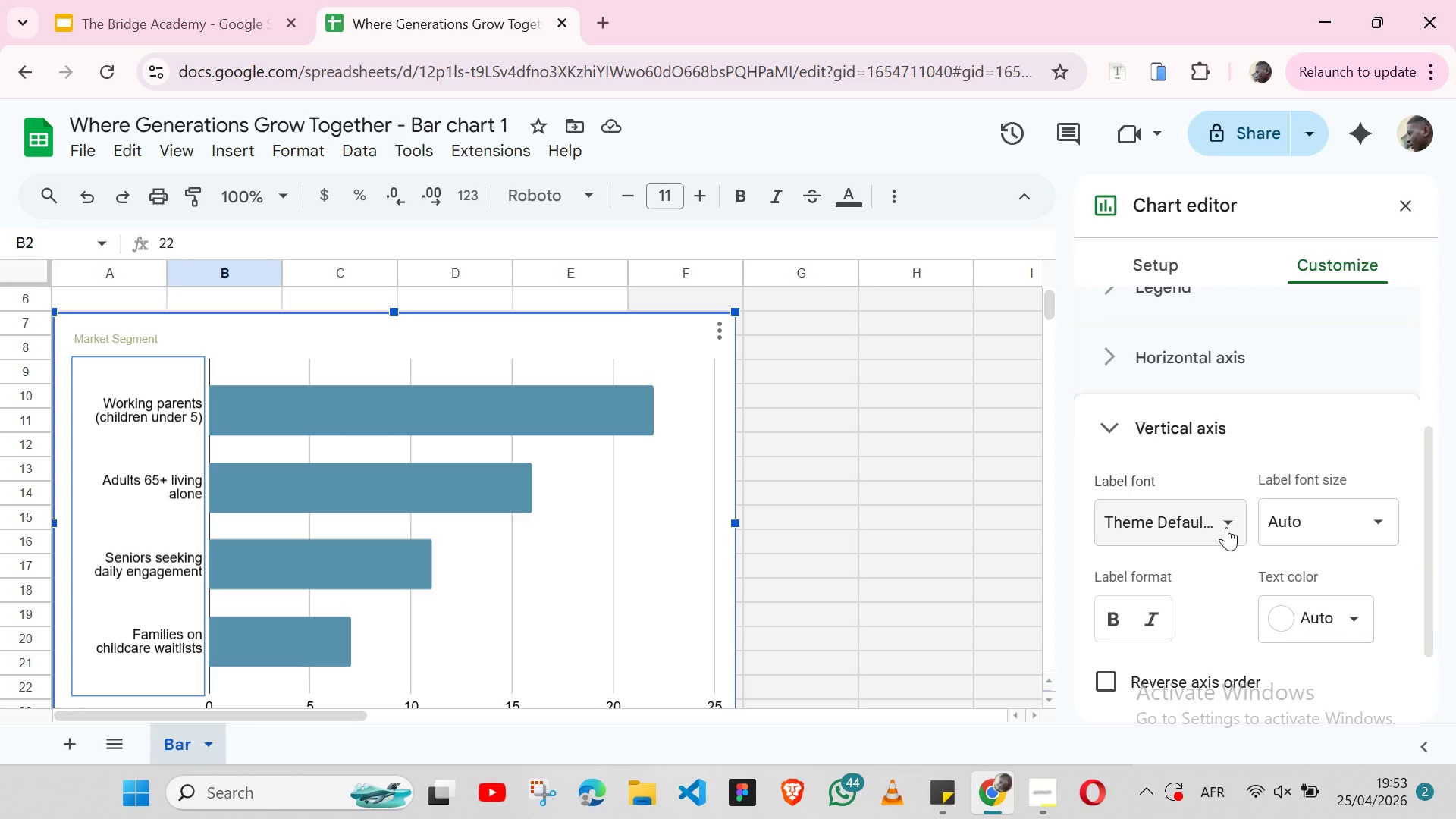 
left_click([1226, 527])
 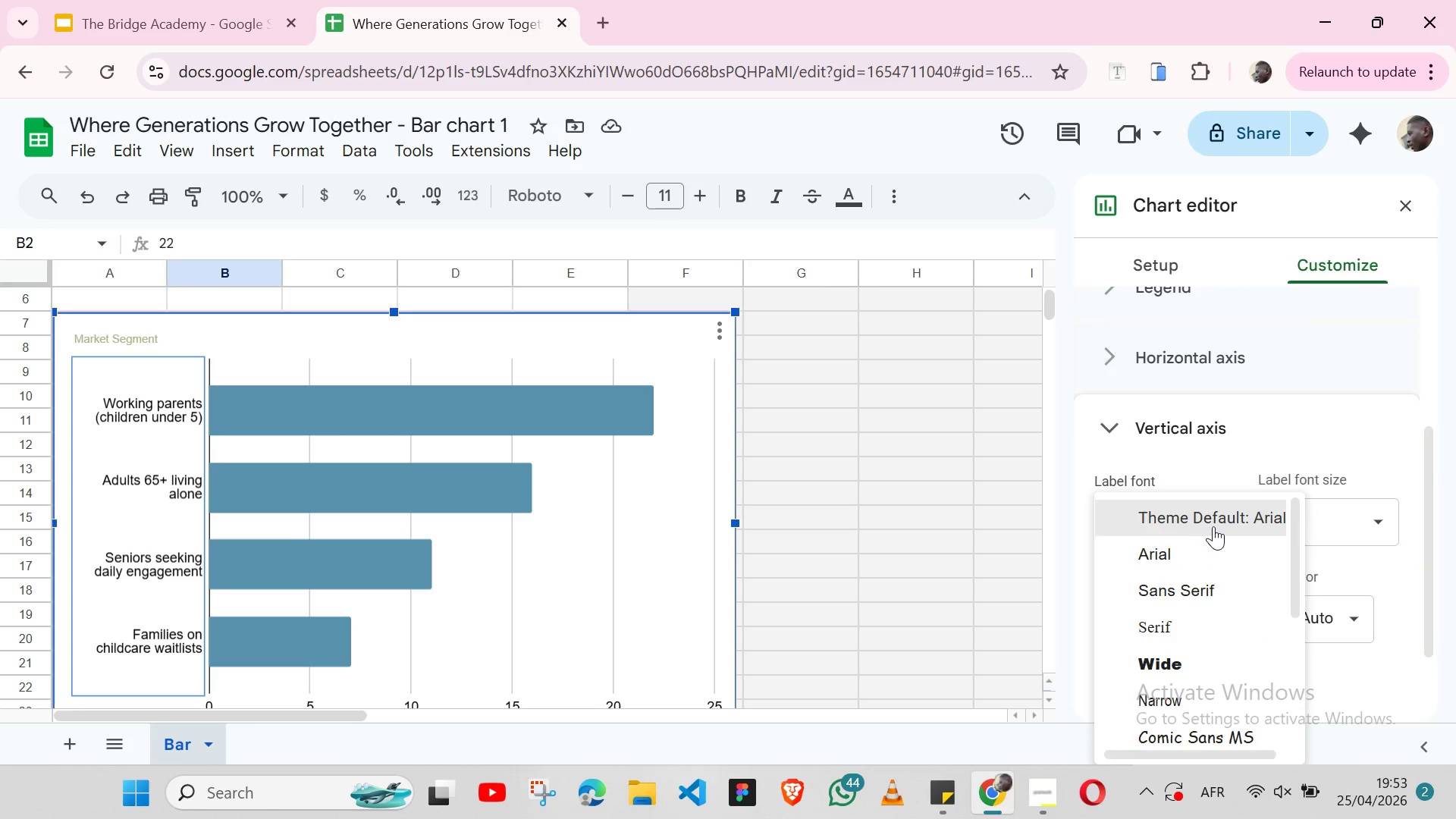 
wait(7.61)
 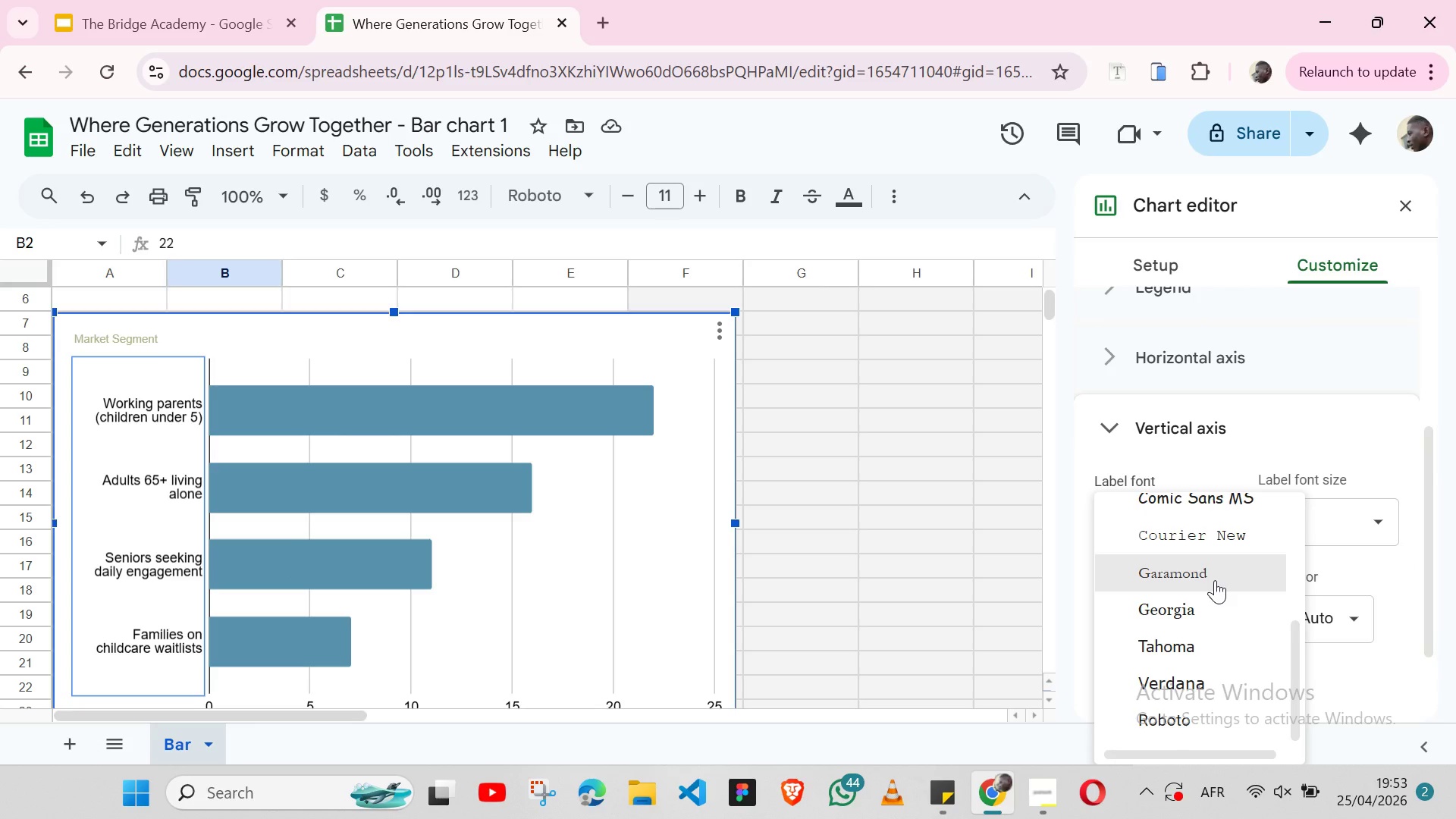 
left_click([1197, 591])
 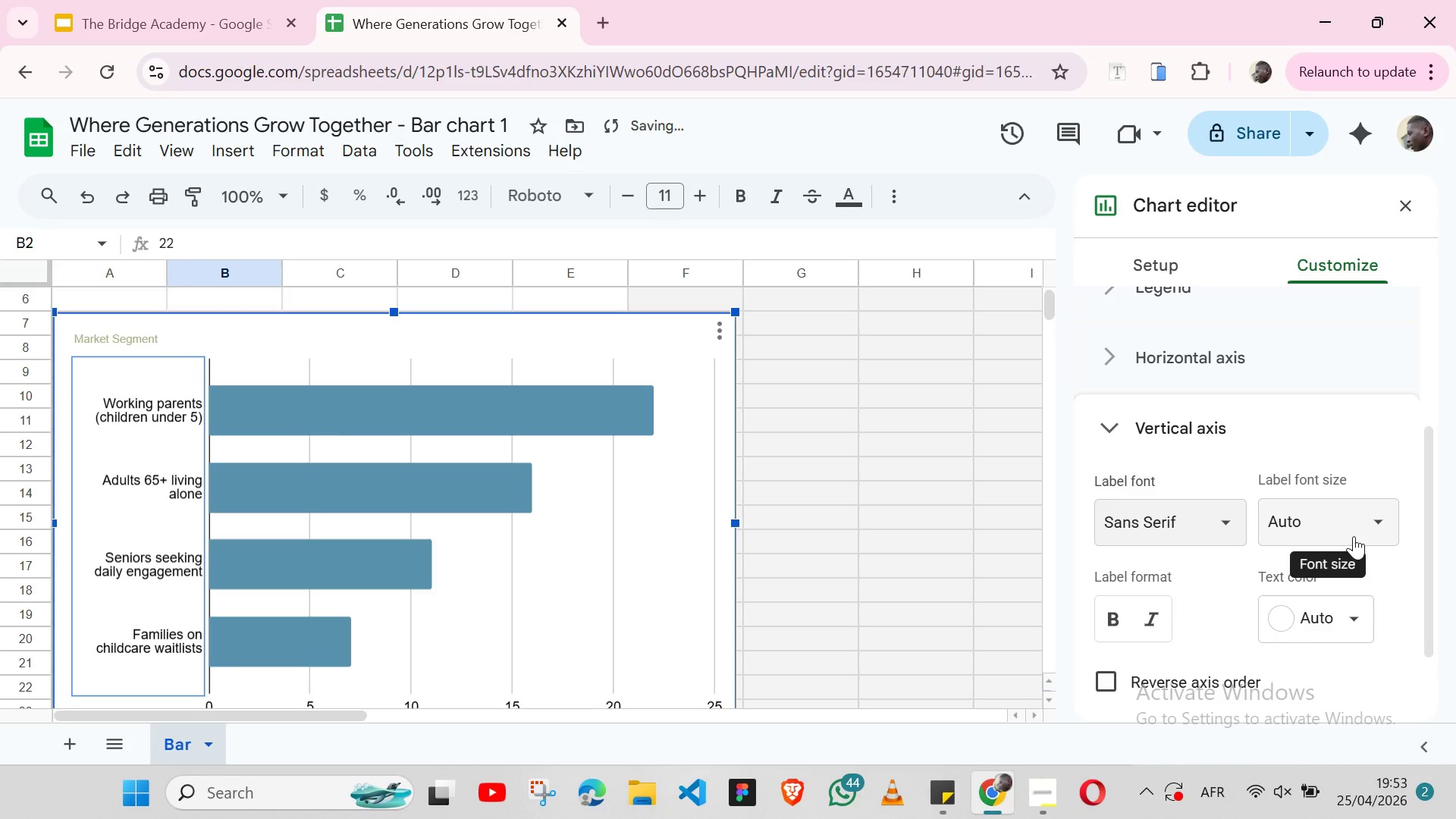 
left_click([1354, 534])
 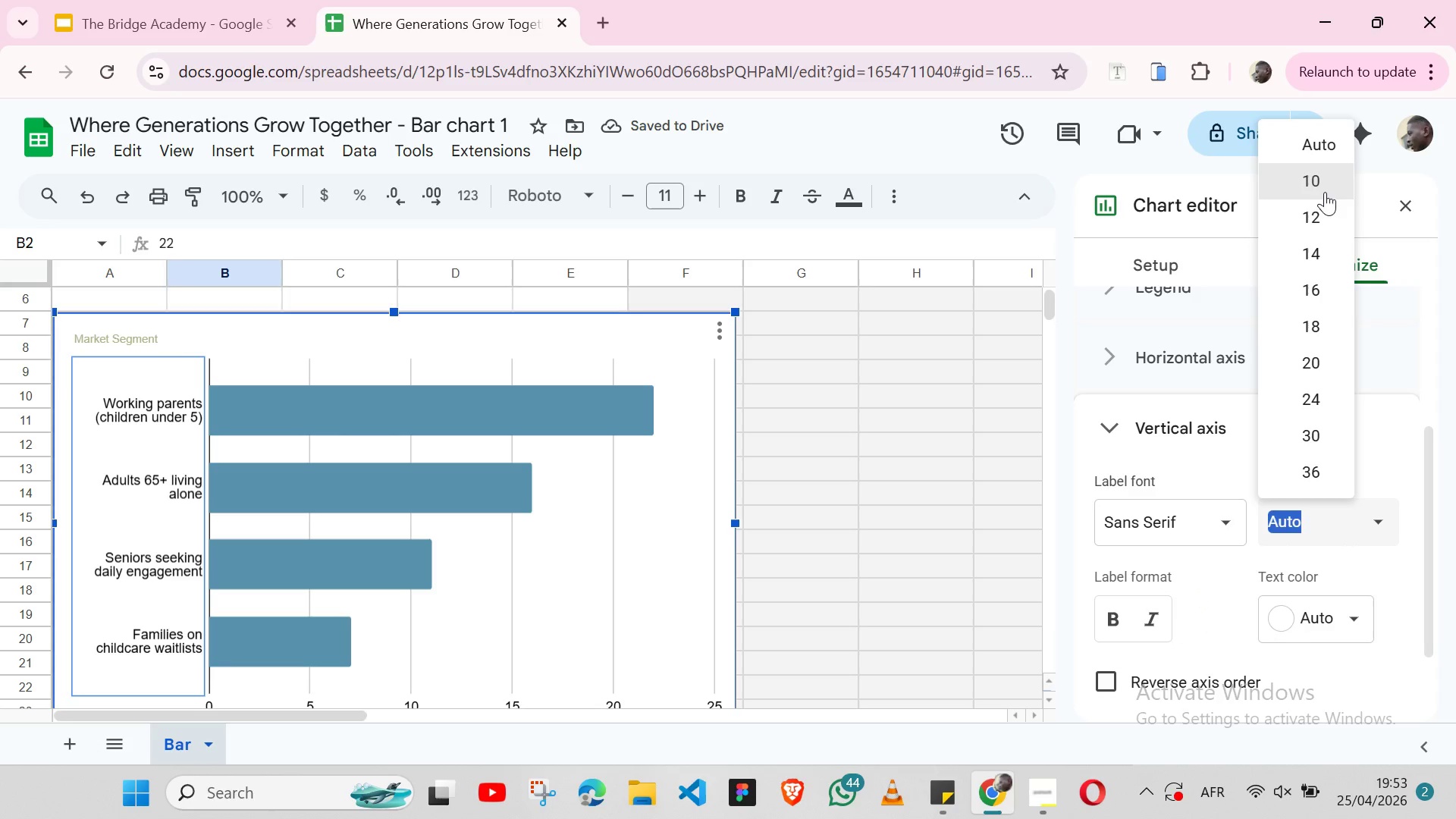 
left_click([1325, 192])
 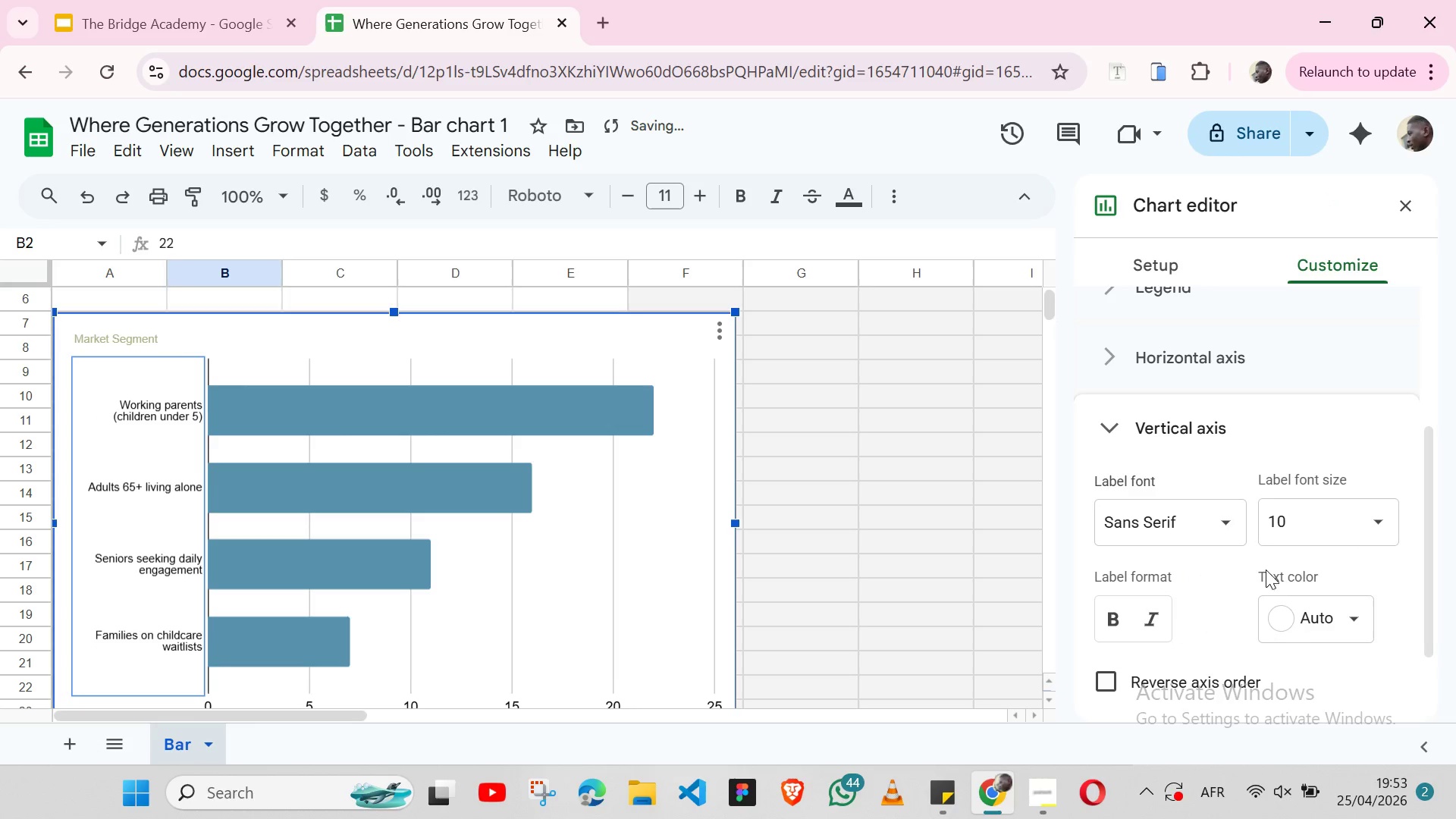 
left_click([1338, 620])
 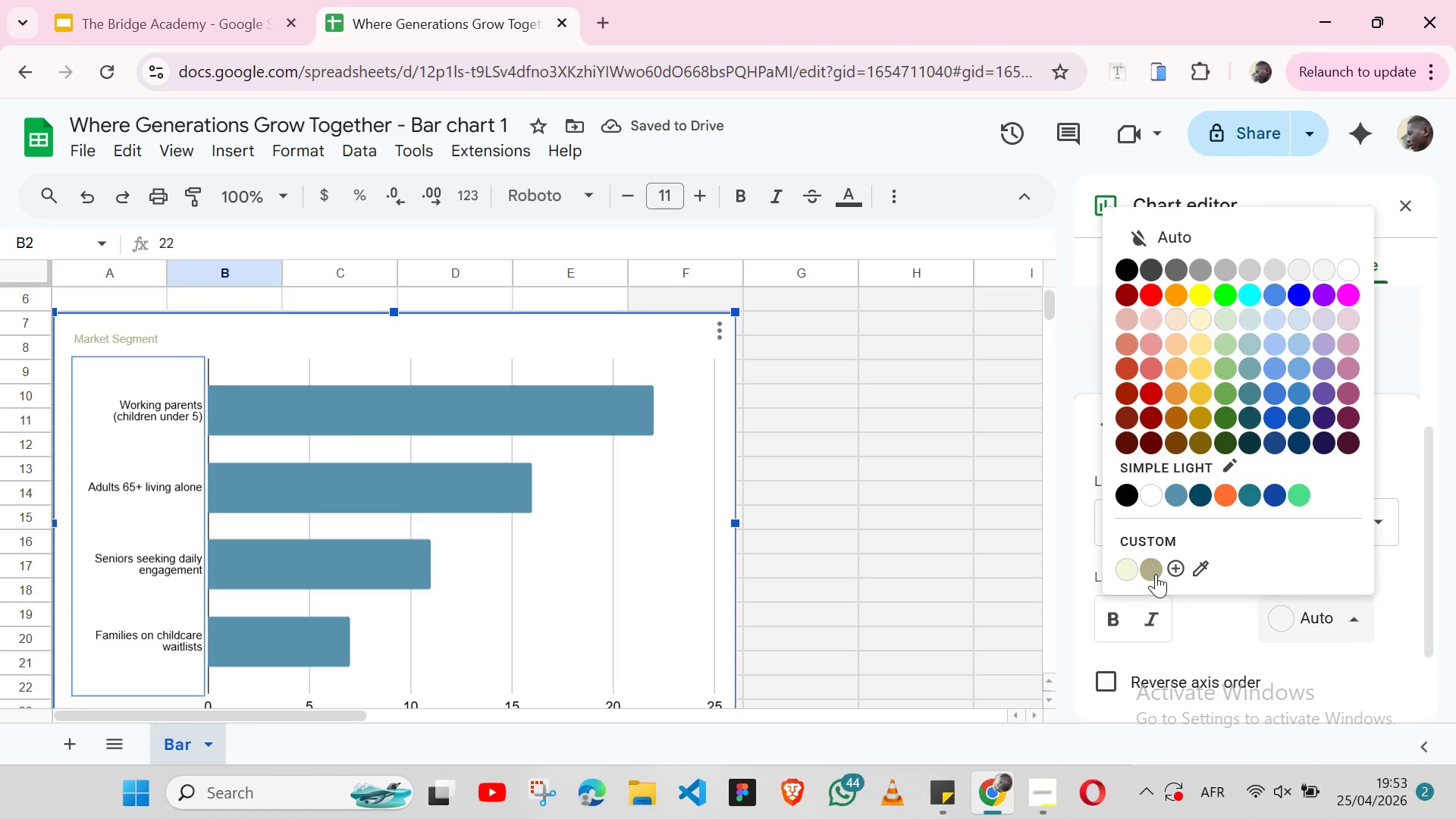 
left_click([1156, 574])
 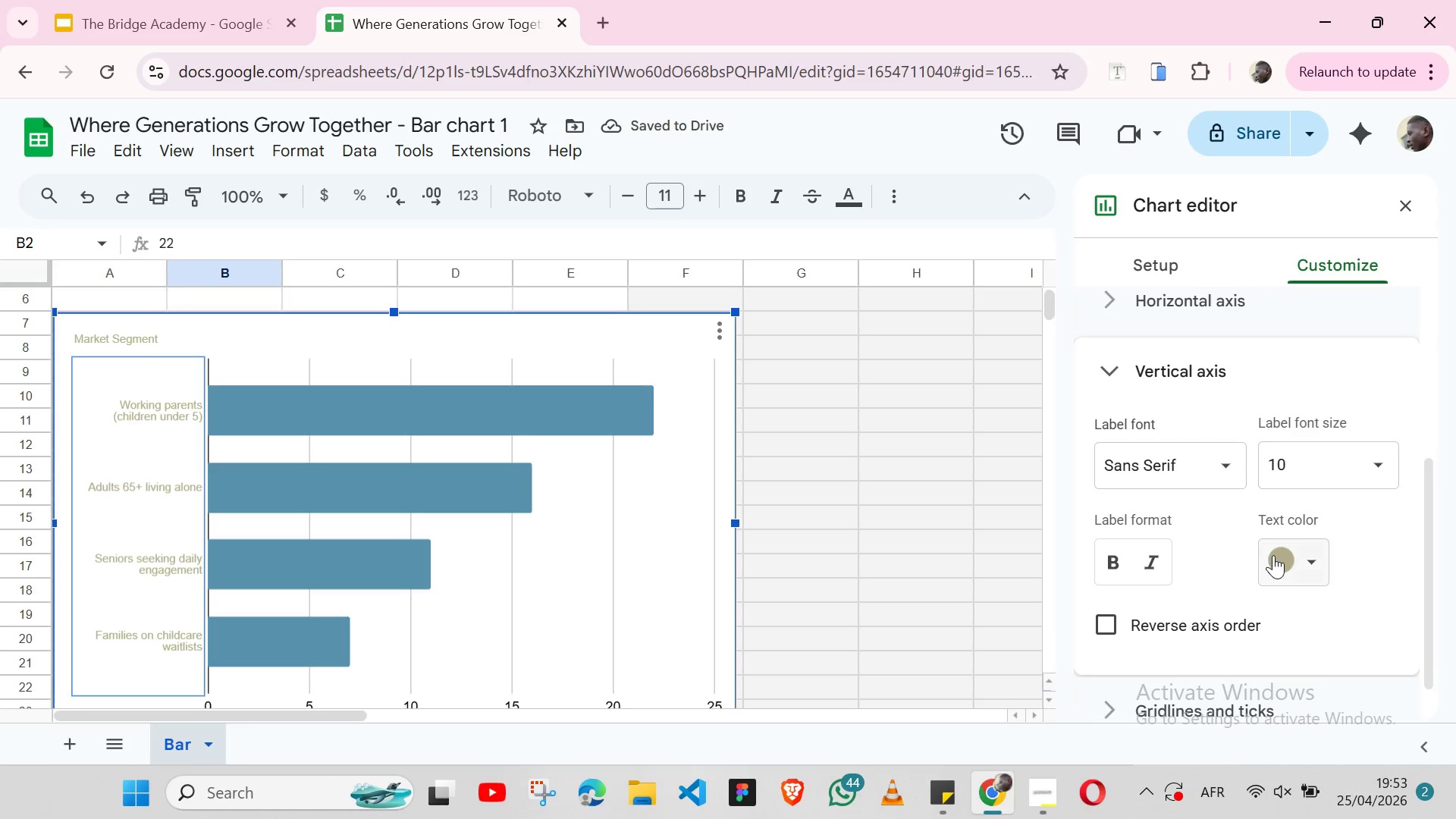 
left_click([1378, 466])
 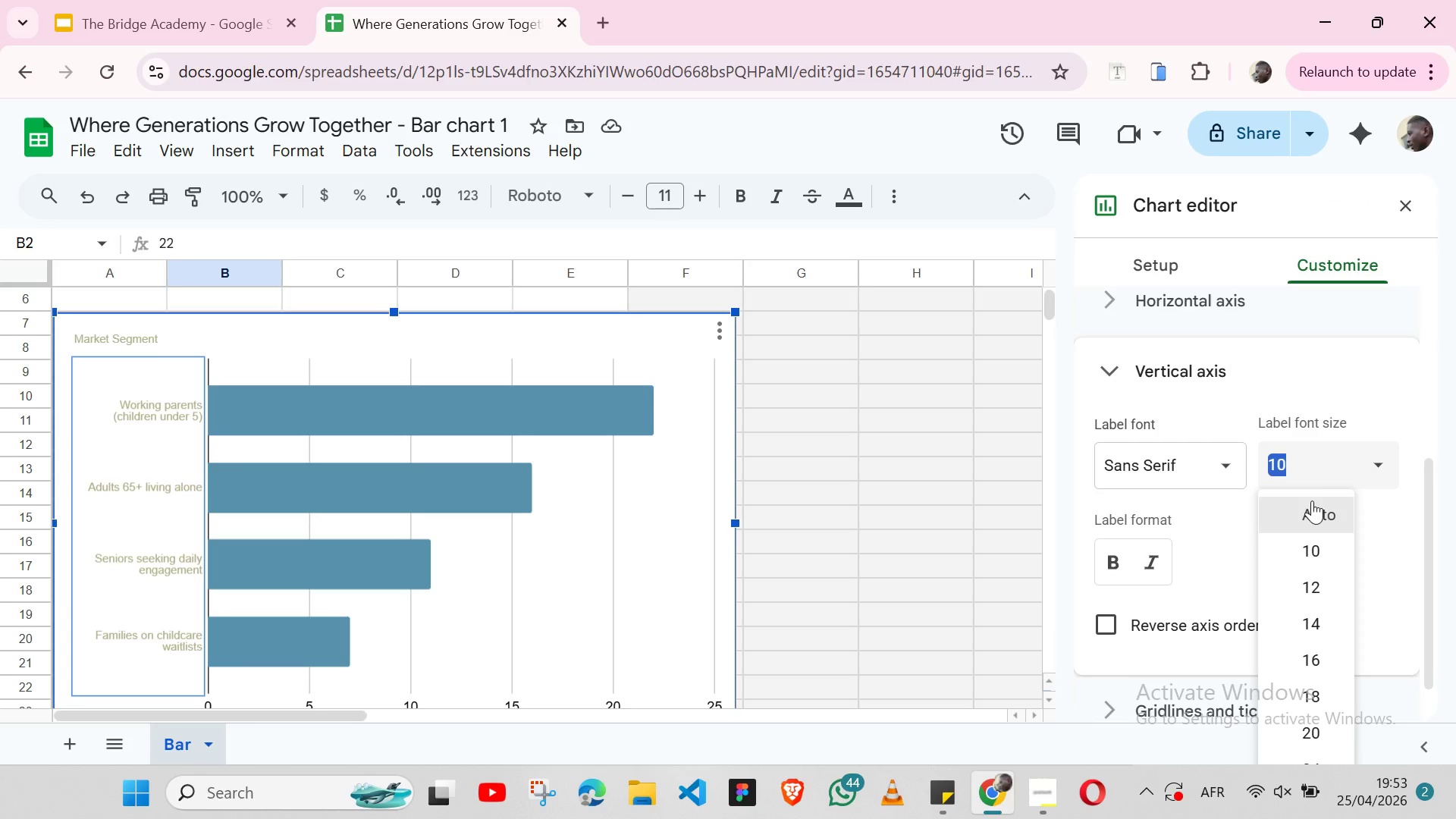 
key(9)
 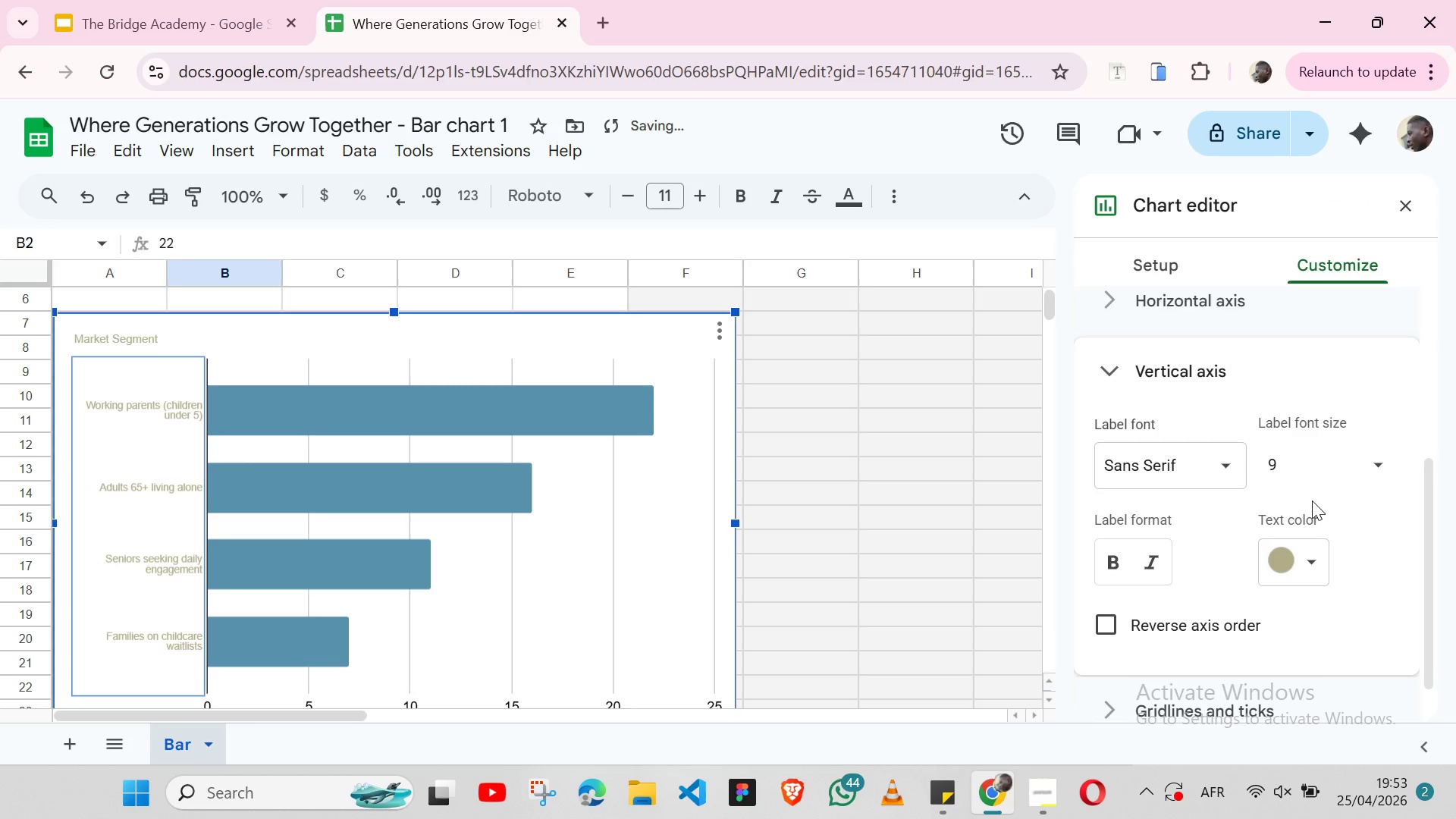 
key(Enter)
 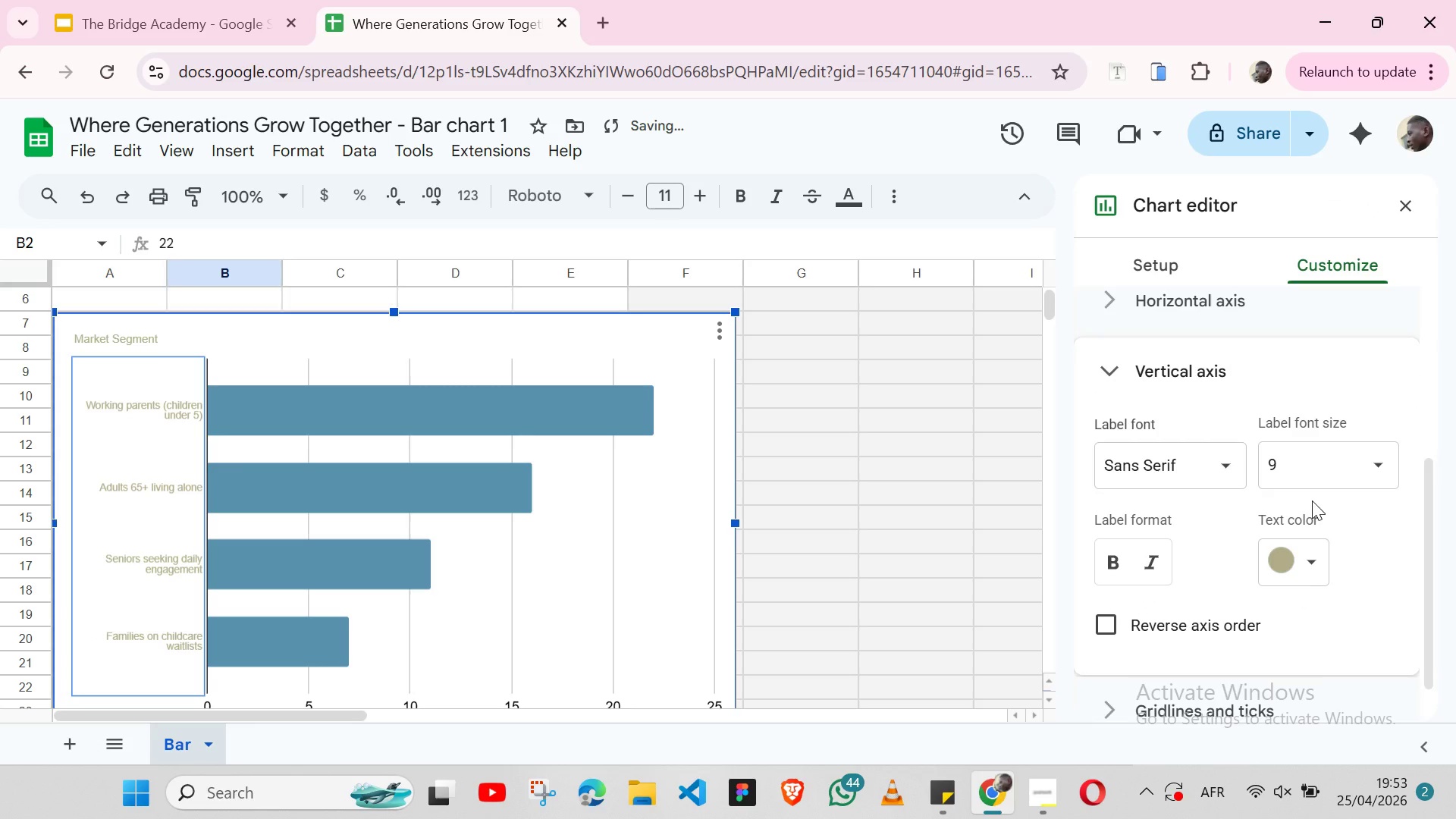 
mouse_move([1285, 496])
 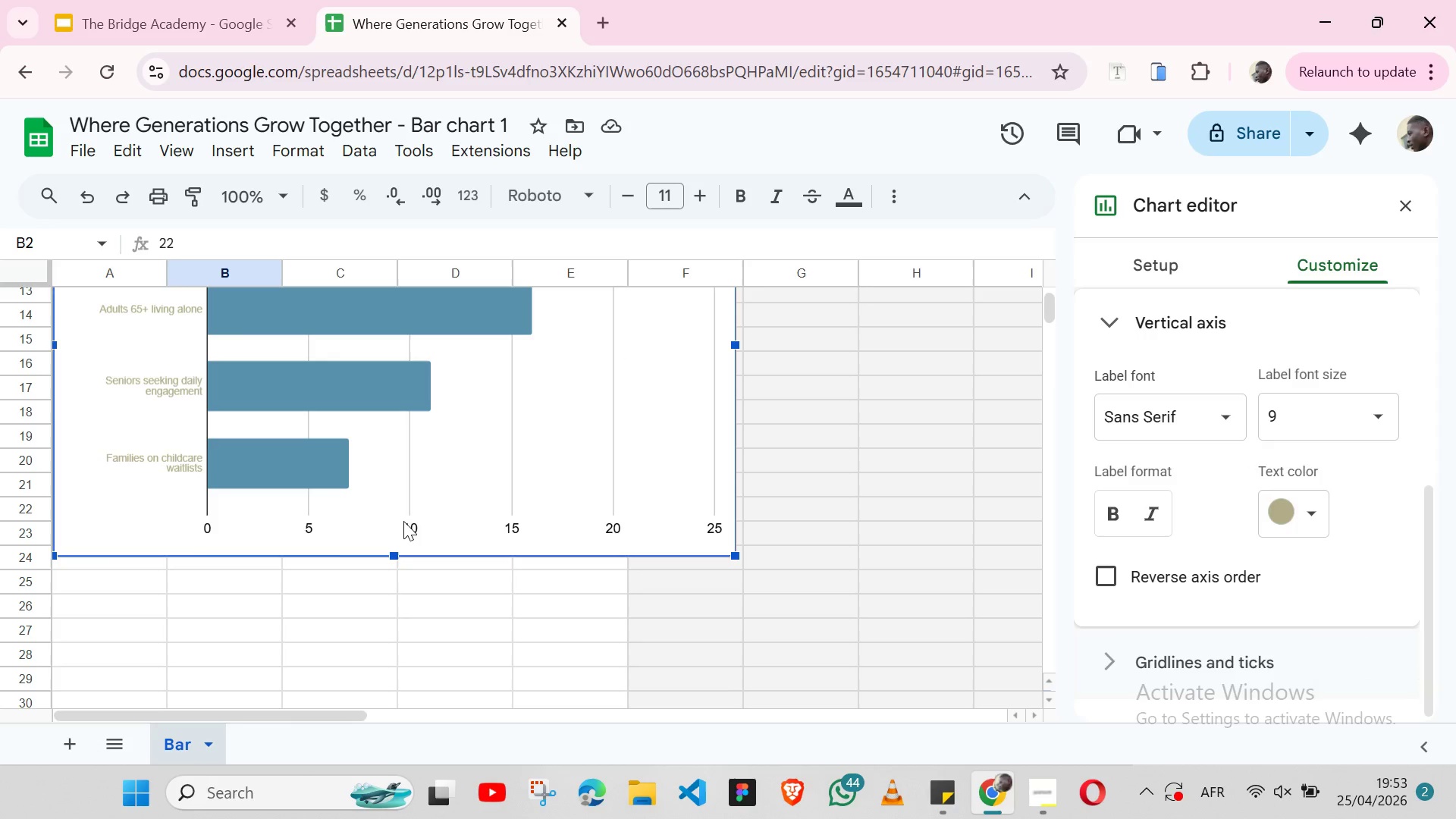 
double_click([403, 521])
 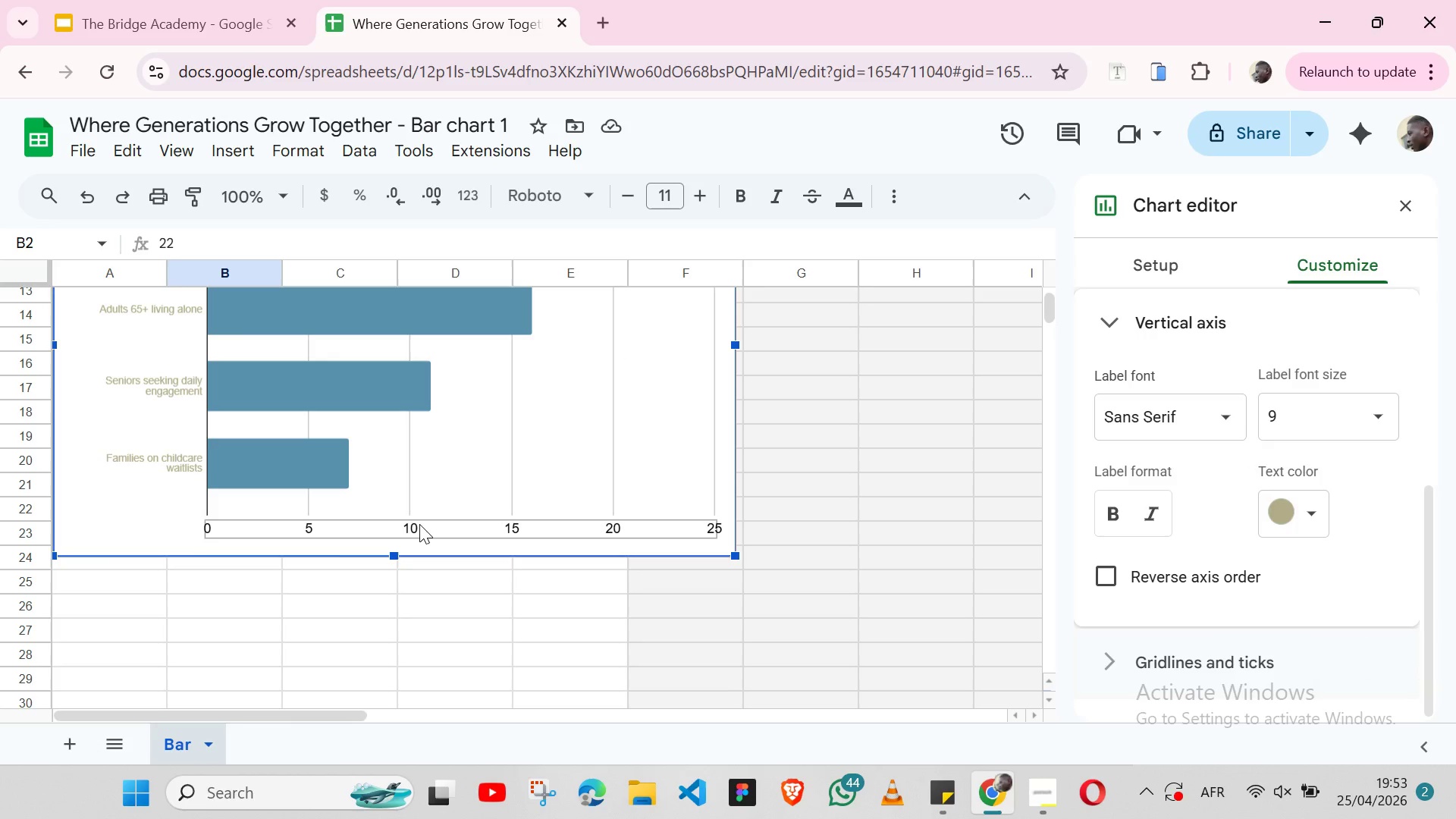 
left_click([419, 524])
 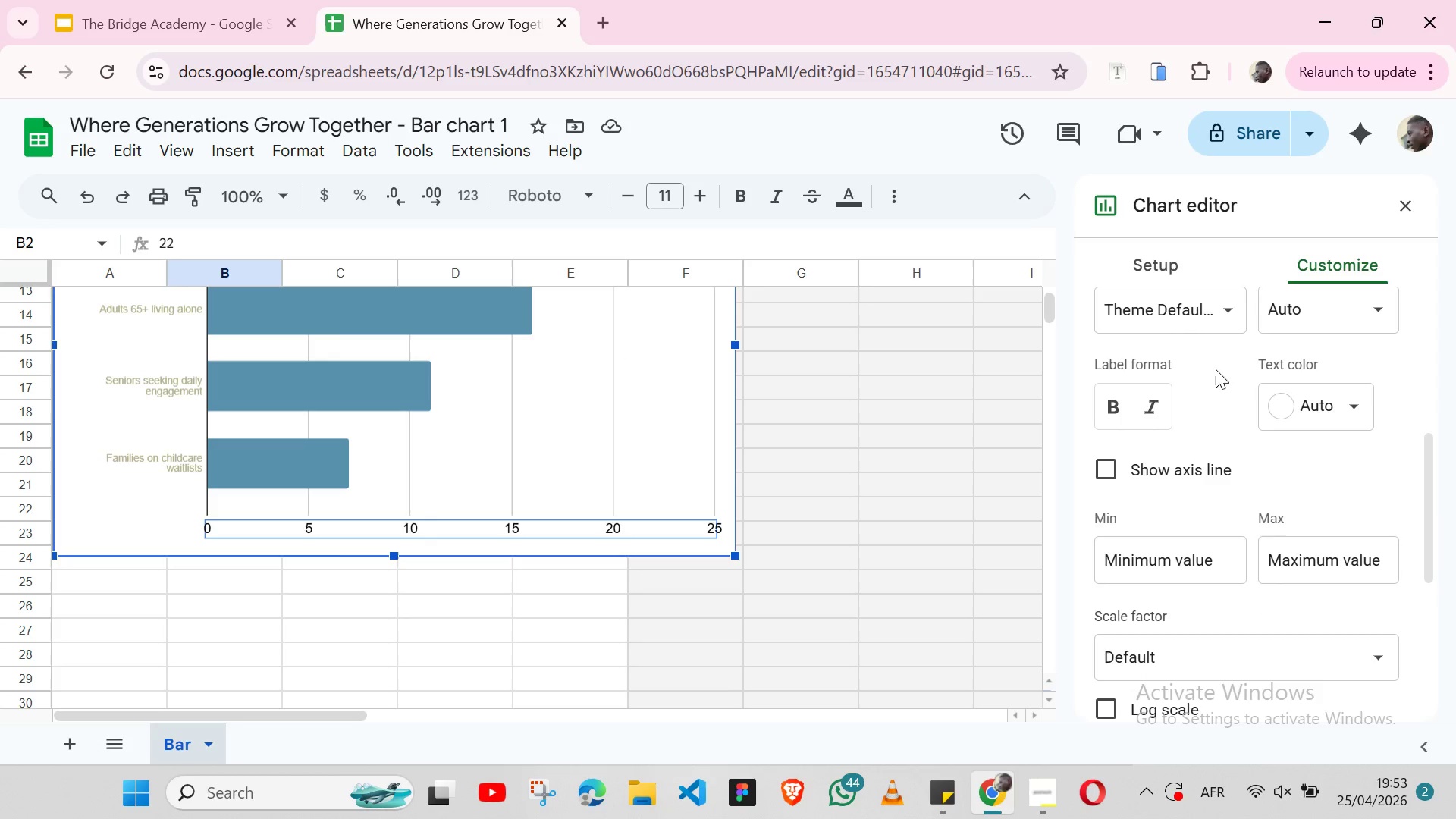 
left_click([1213, 314])
 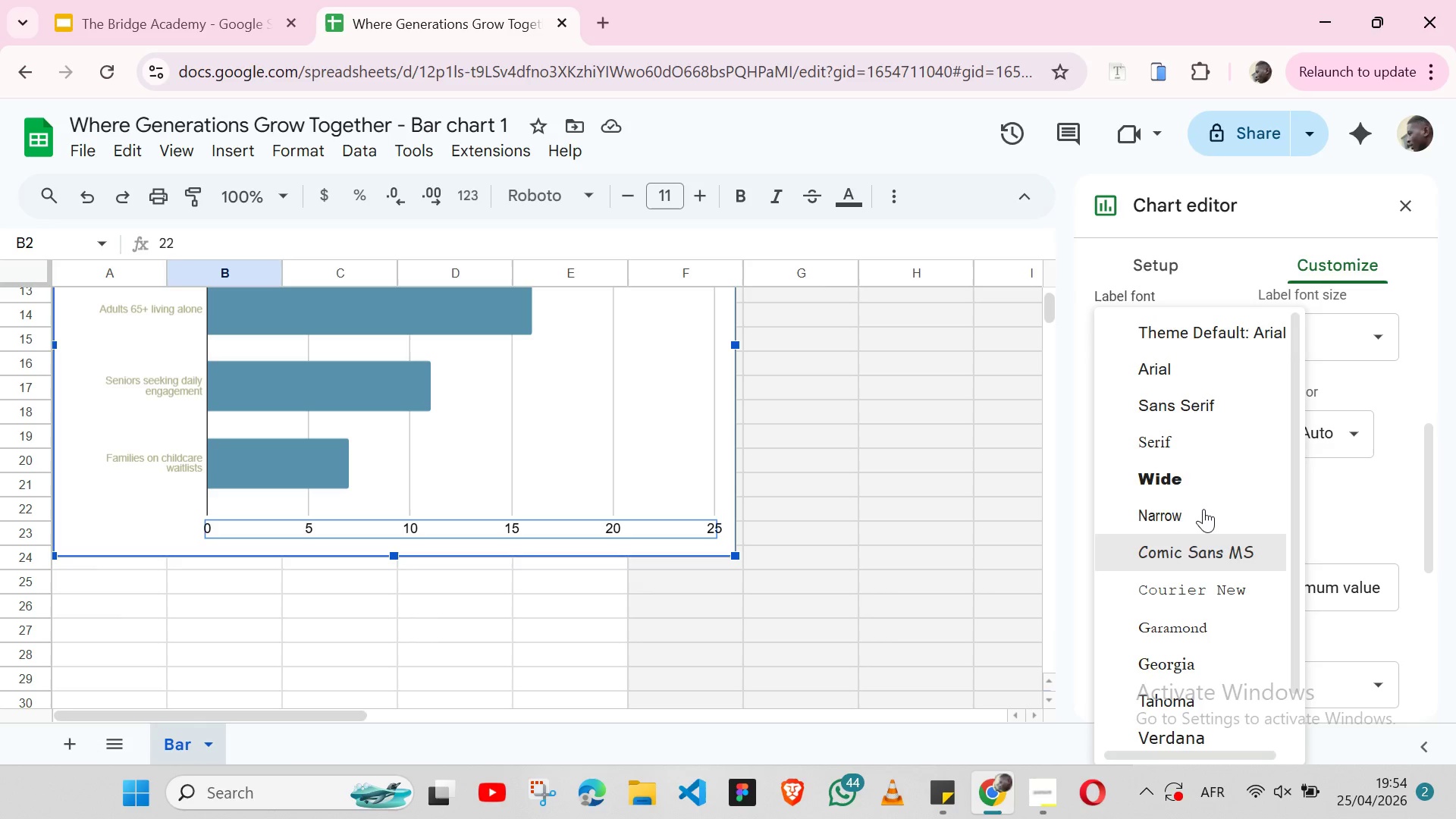 
left_click([1194, 420])
 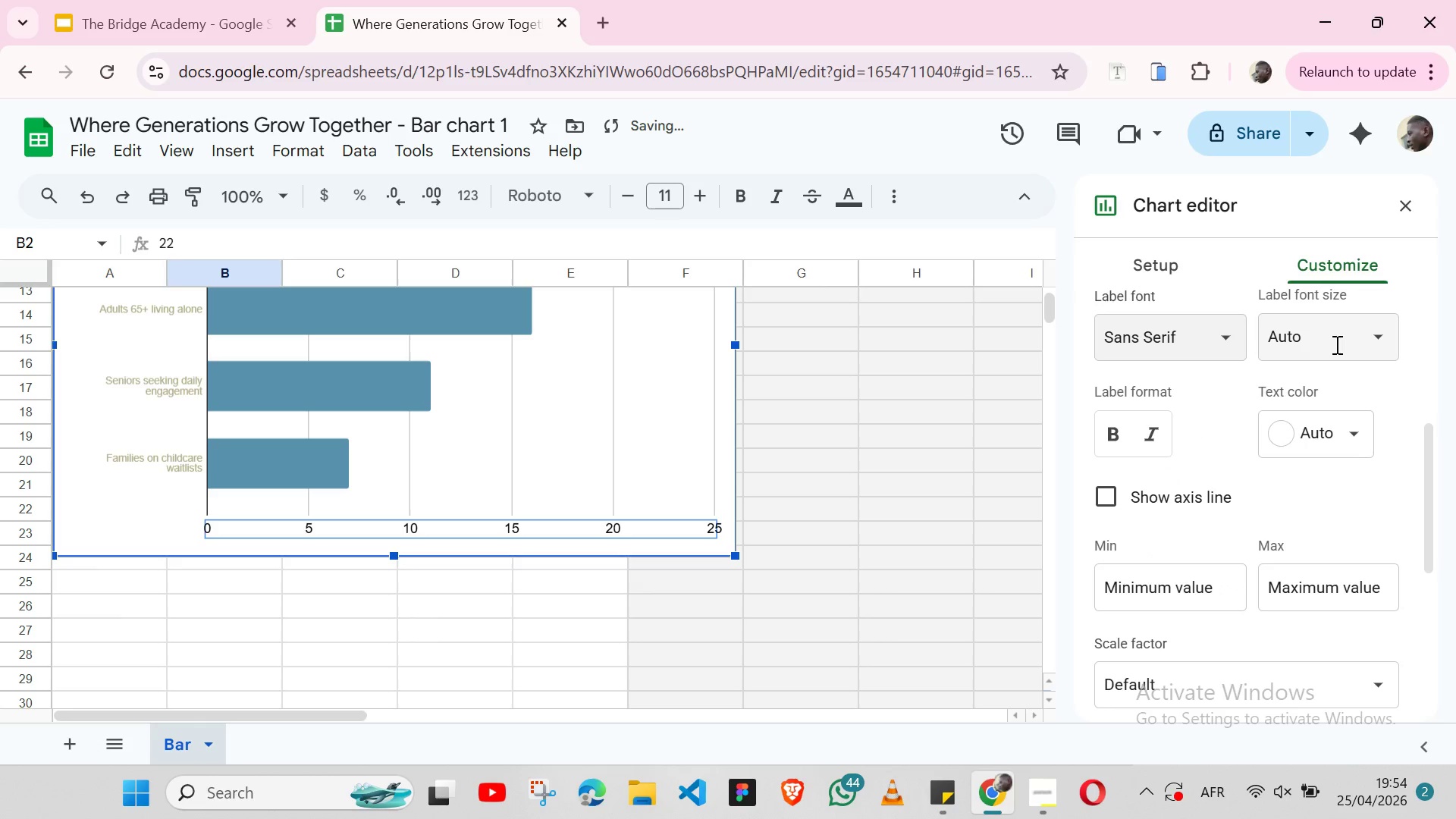 
left_click([1335, 344])
 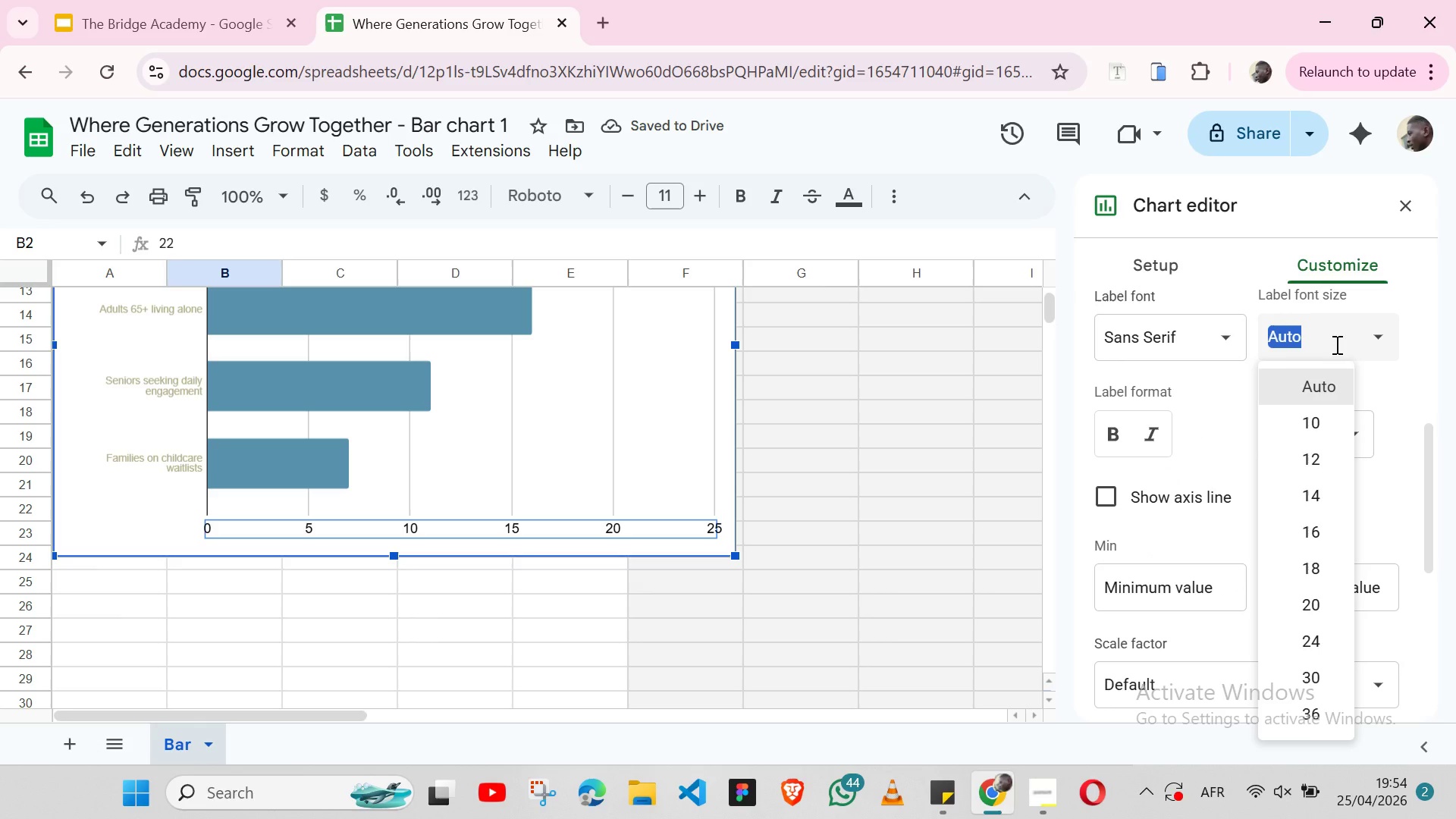 
left_click([1335, 344])
 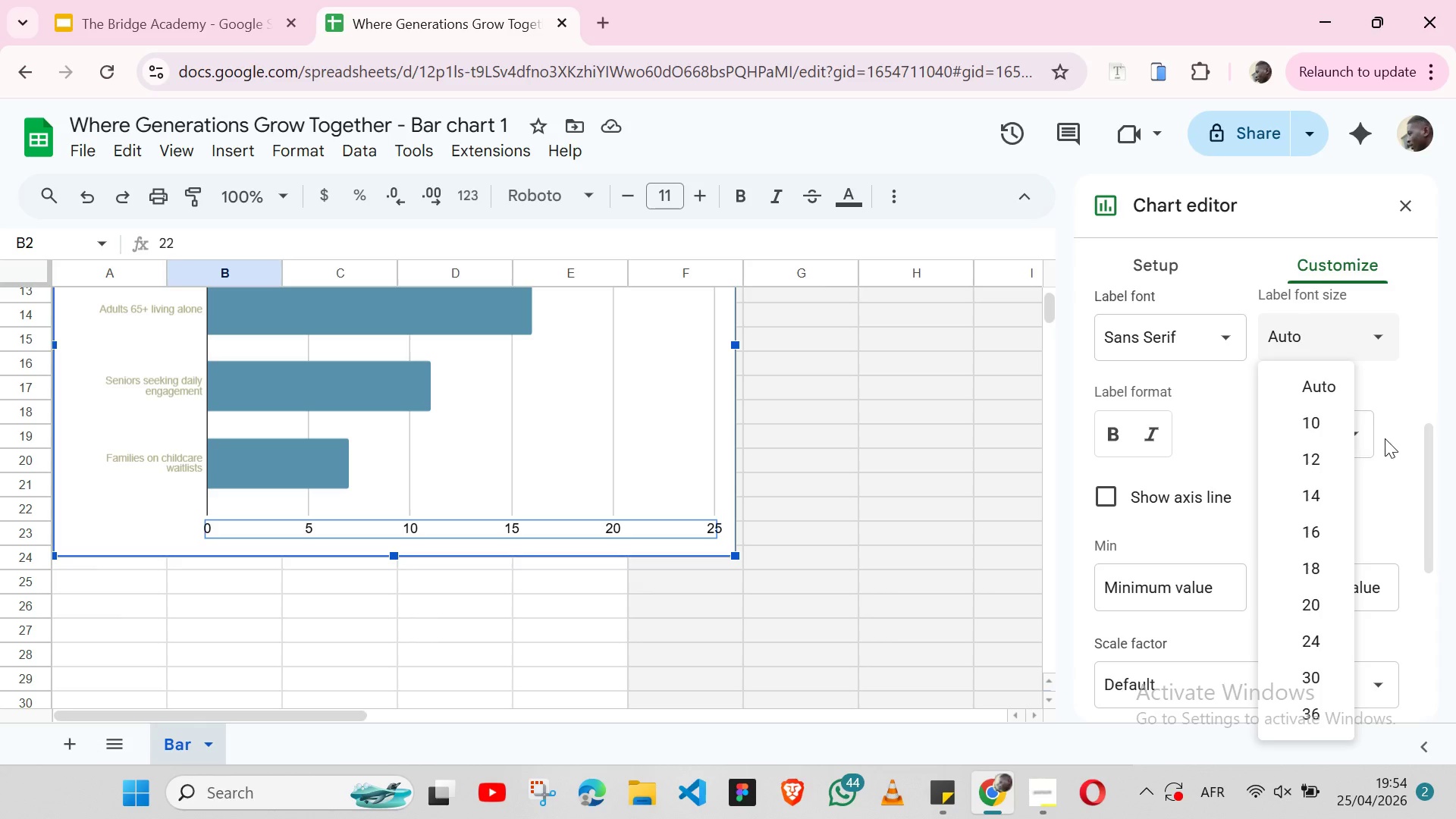 
left_click([1385, 438])
 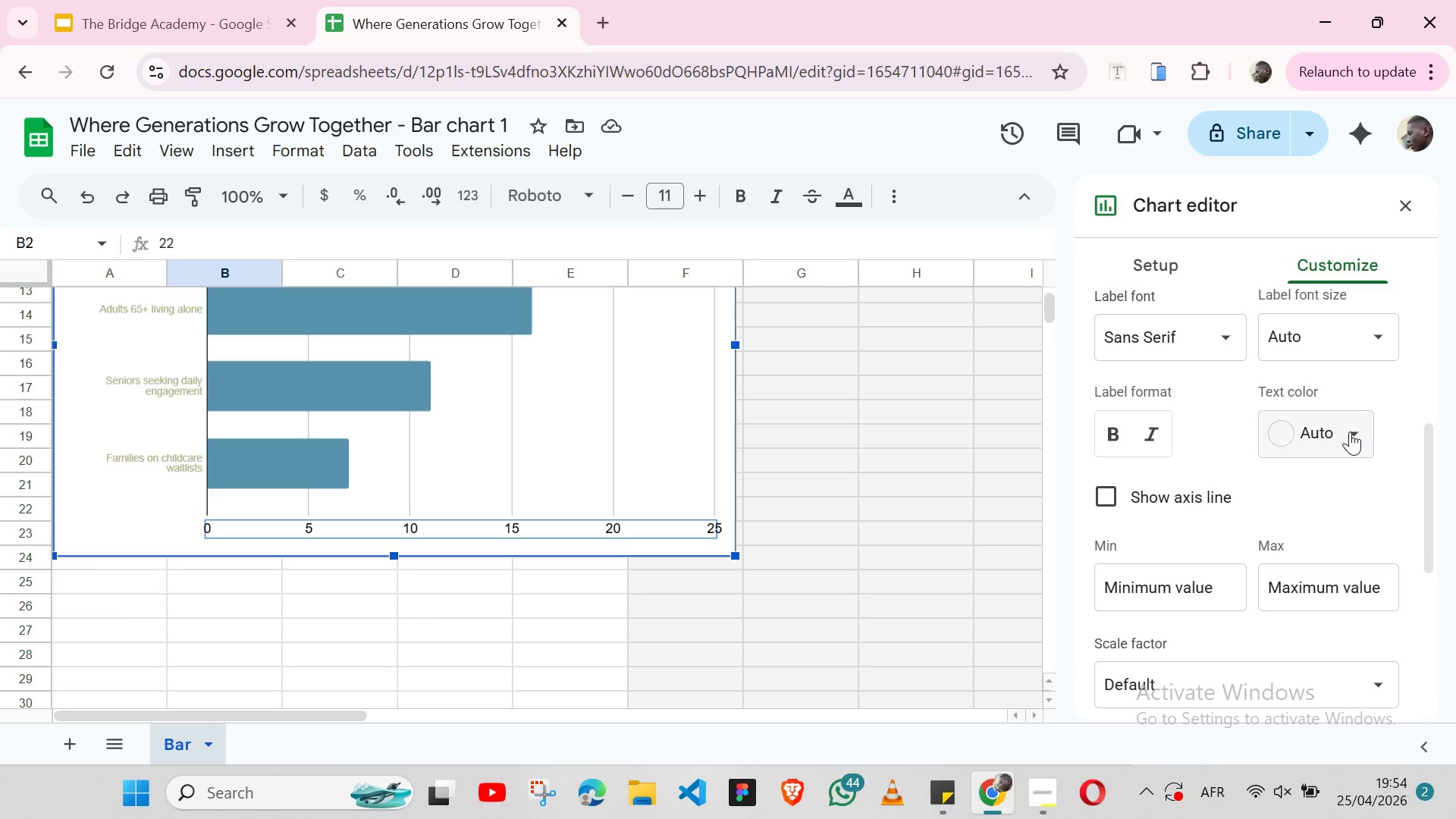 
left_click([1350, 431])
 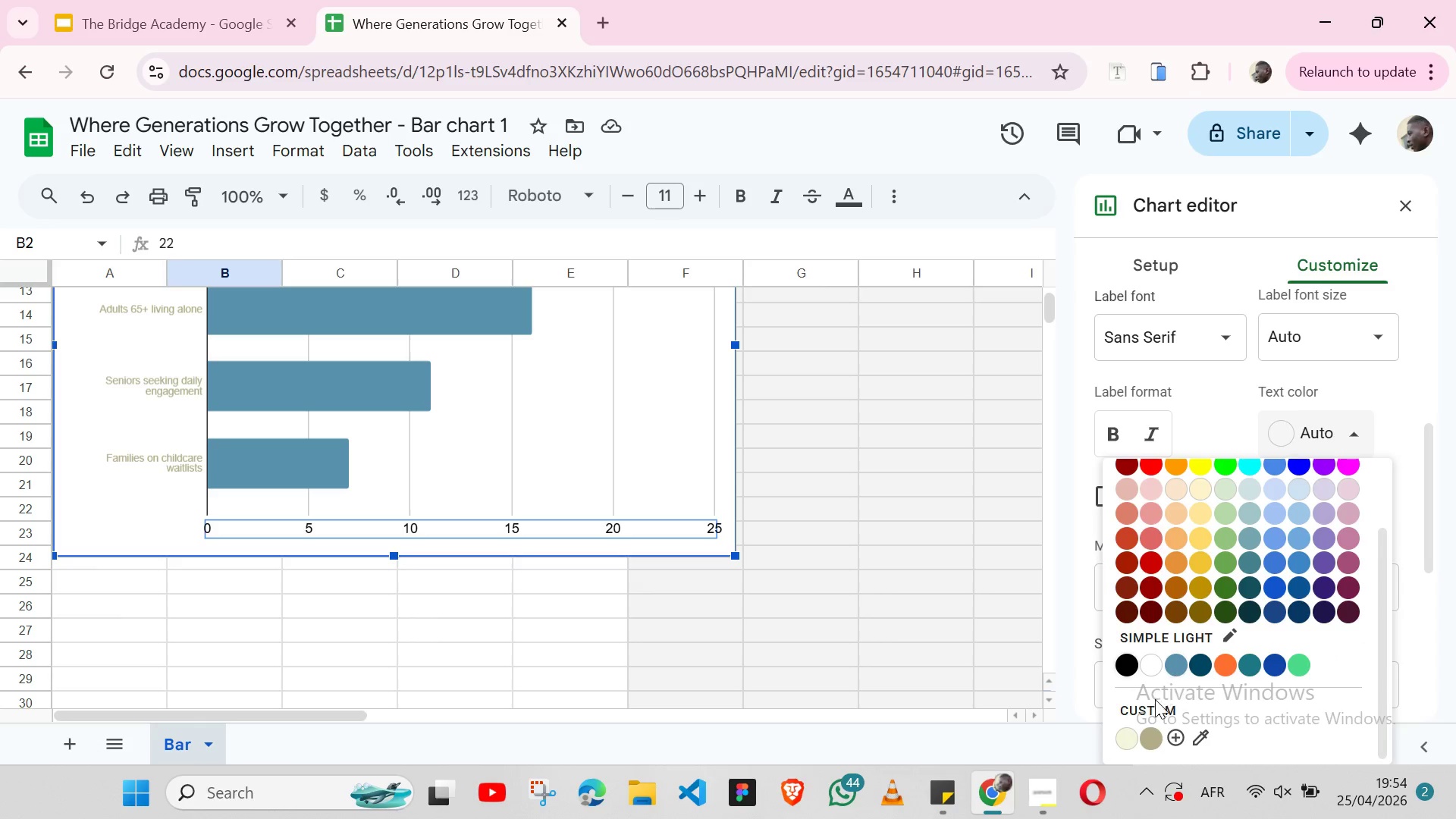 
left_click([1147, 743])
 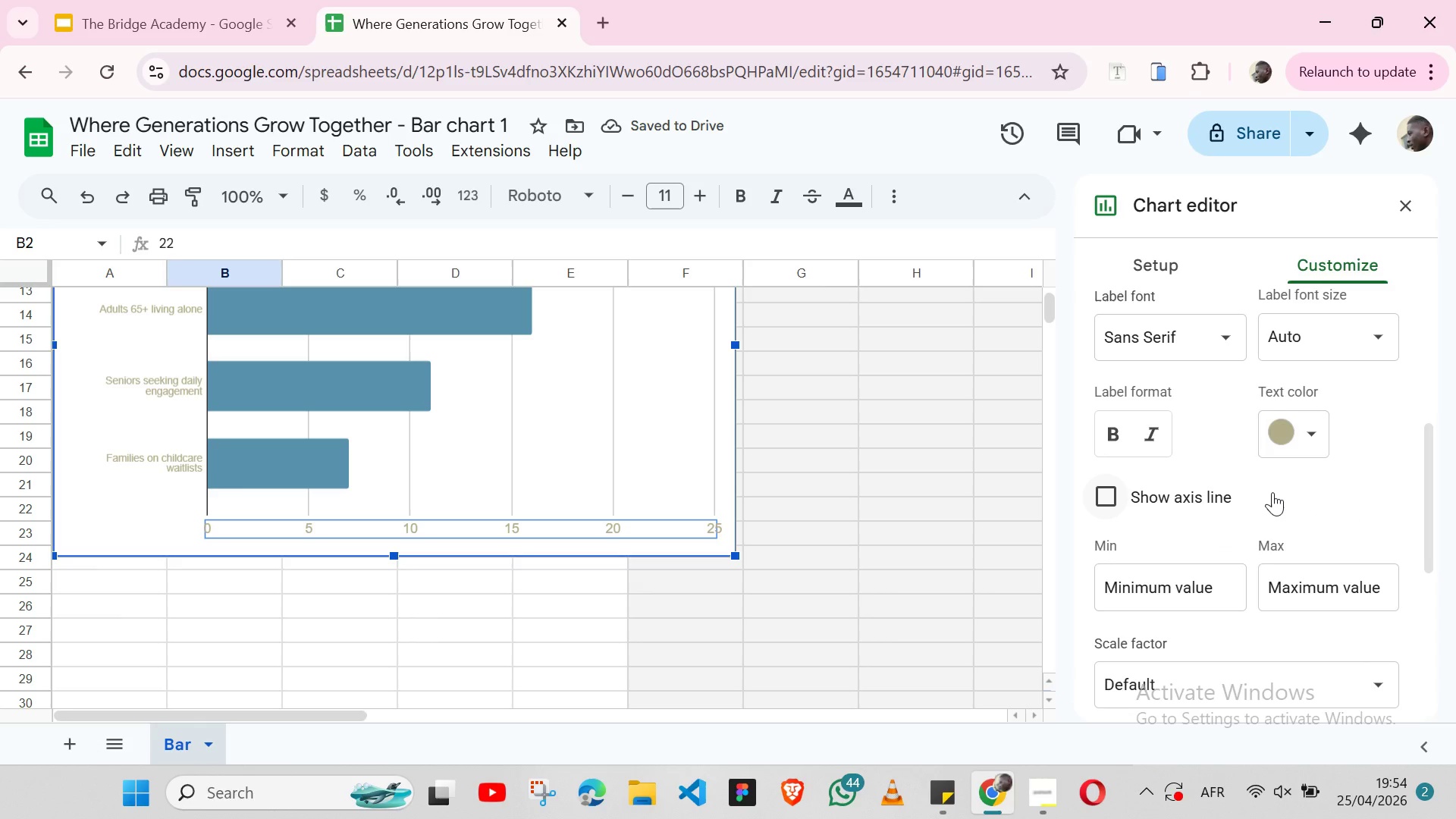 
wait(5.26)
 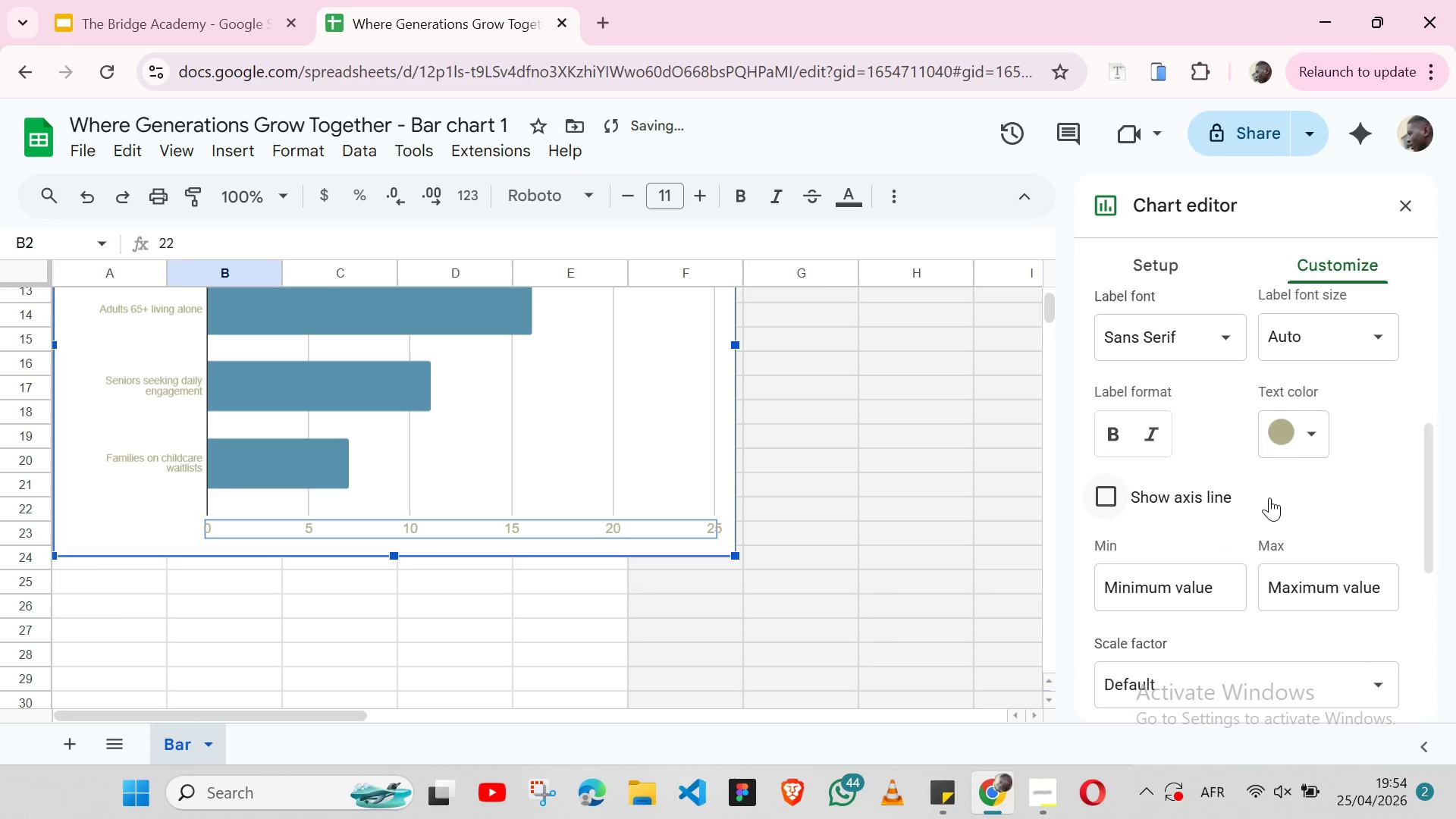 
left_click([1272, 492])
 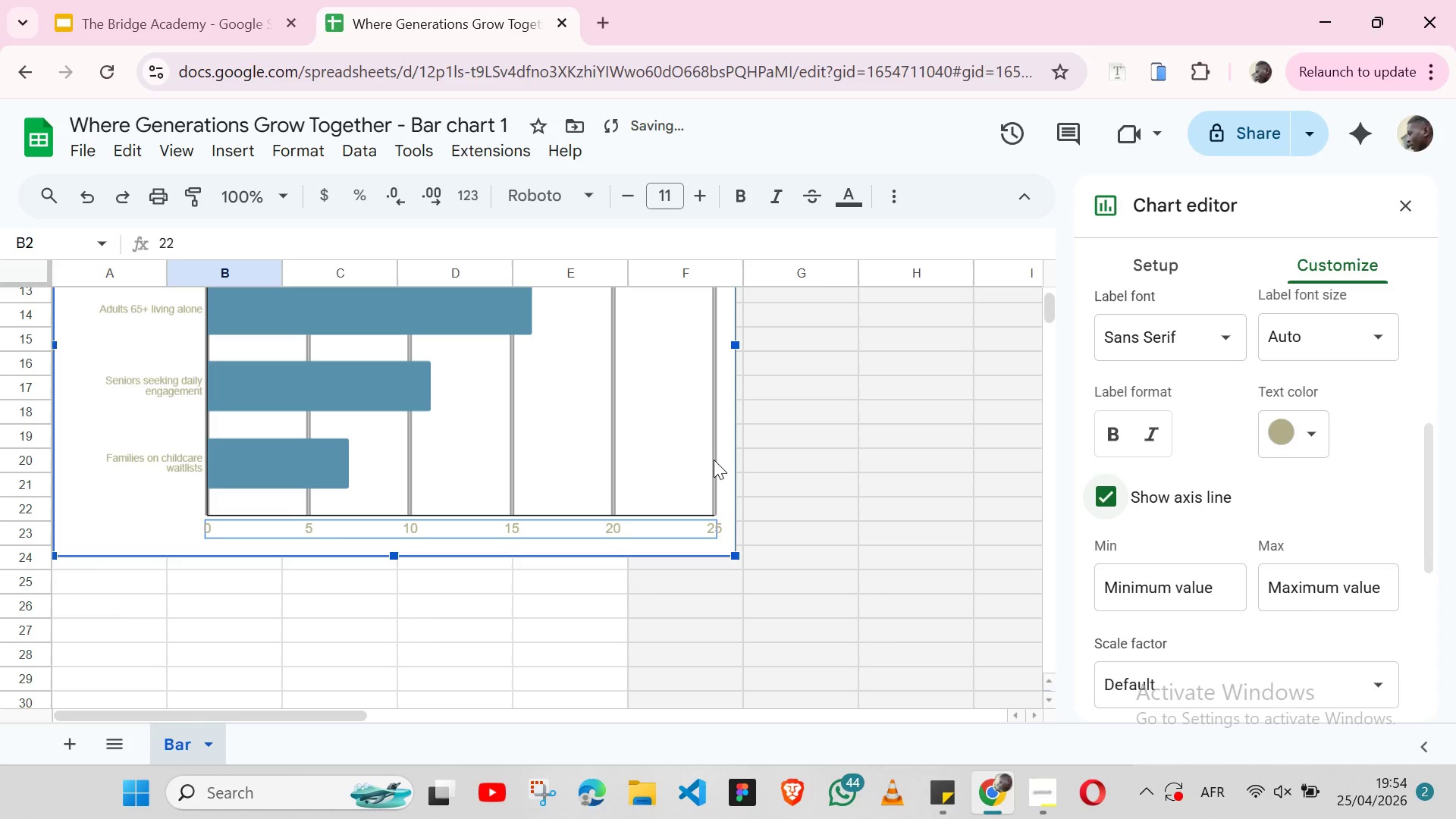 
double_click([714, 460])
 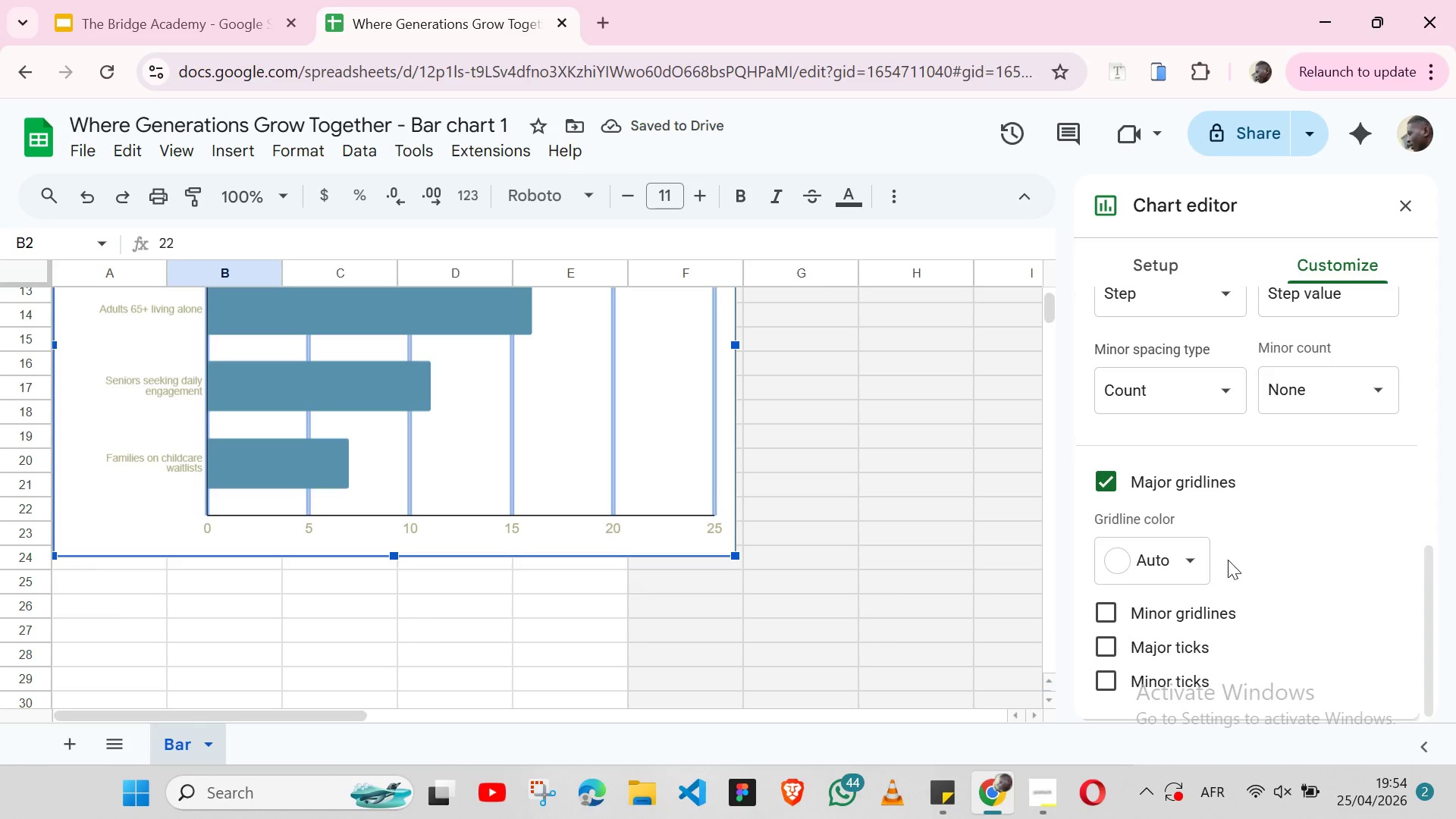 
left_click([1189, 558])
 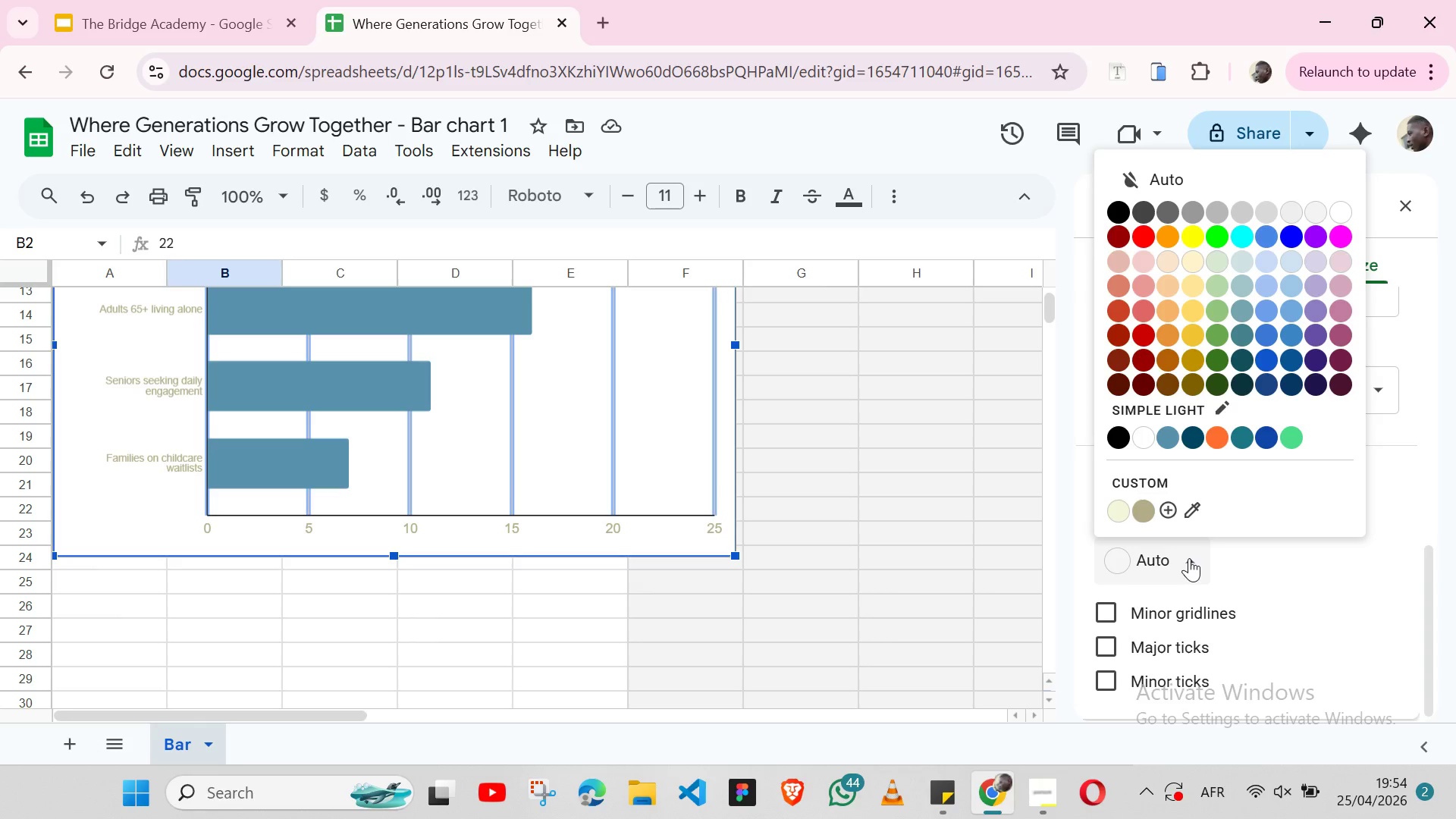 
wait(8.47)
 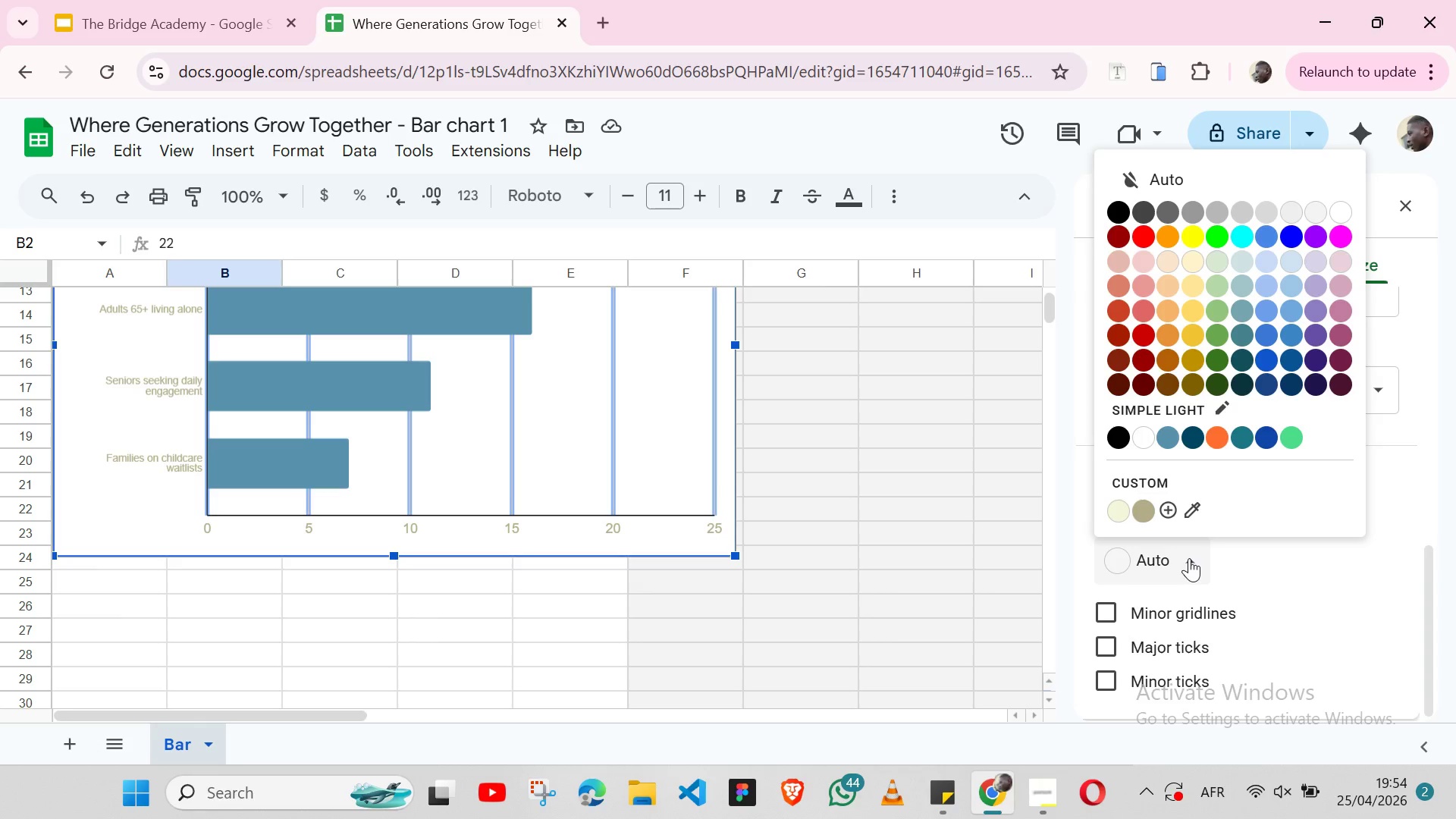 
left_click([1119, 512])
 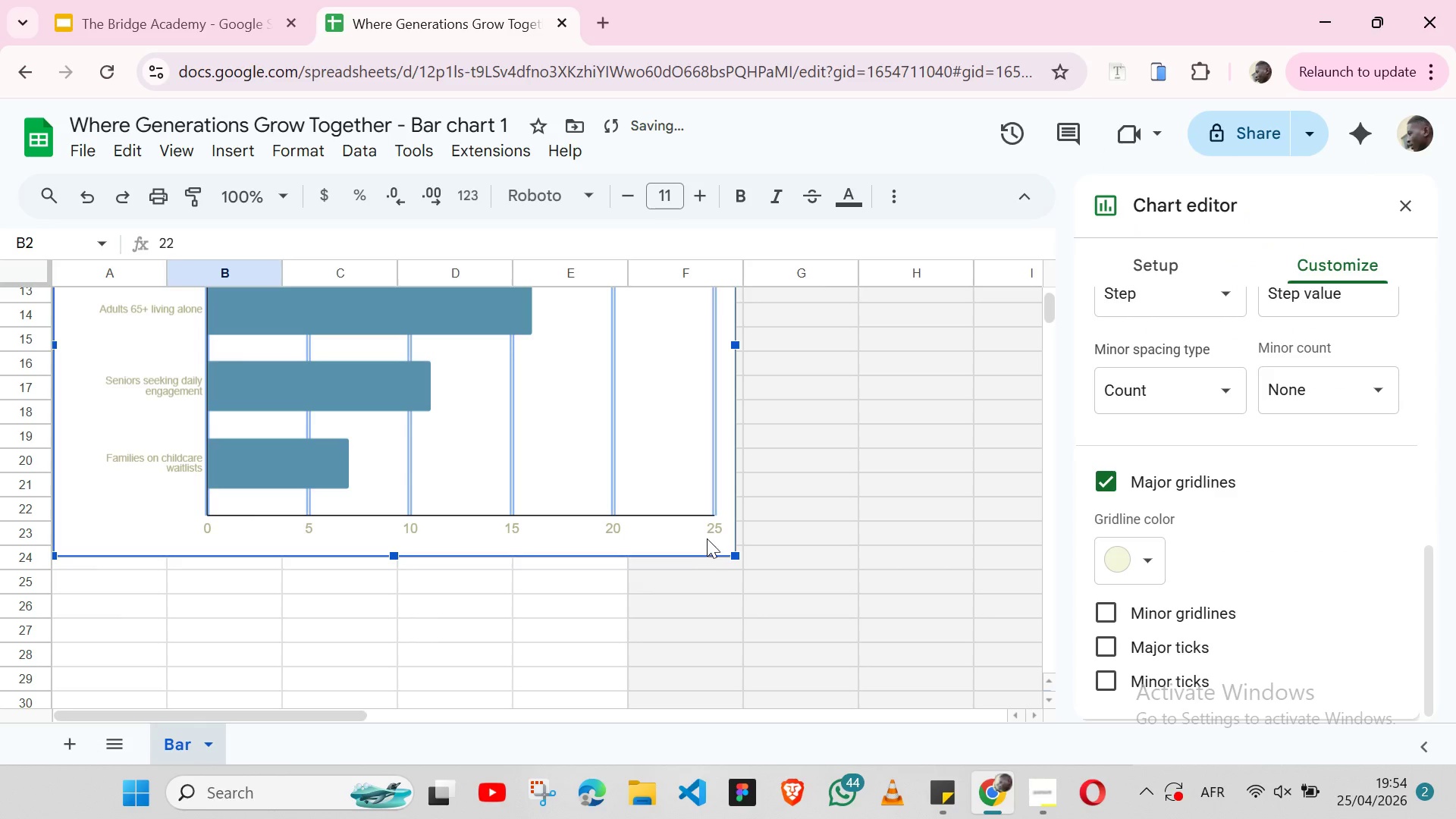 
left_click([707, 538])
 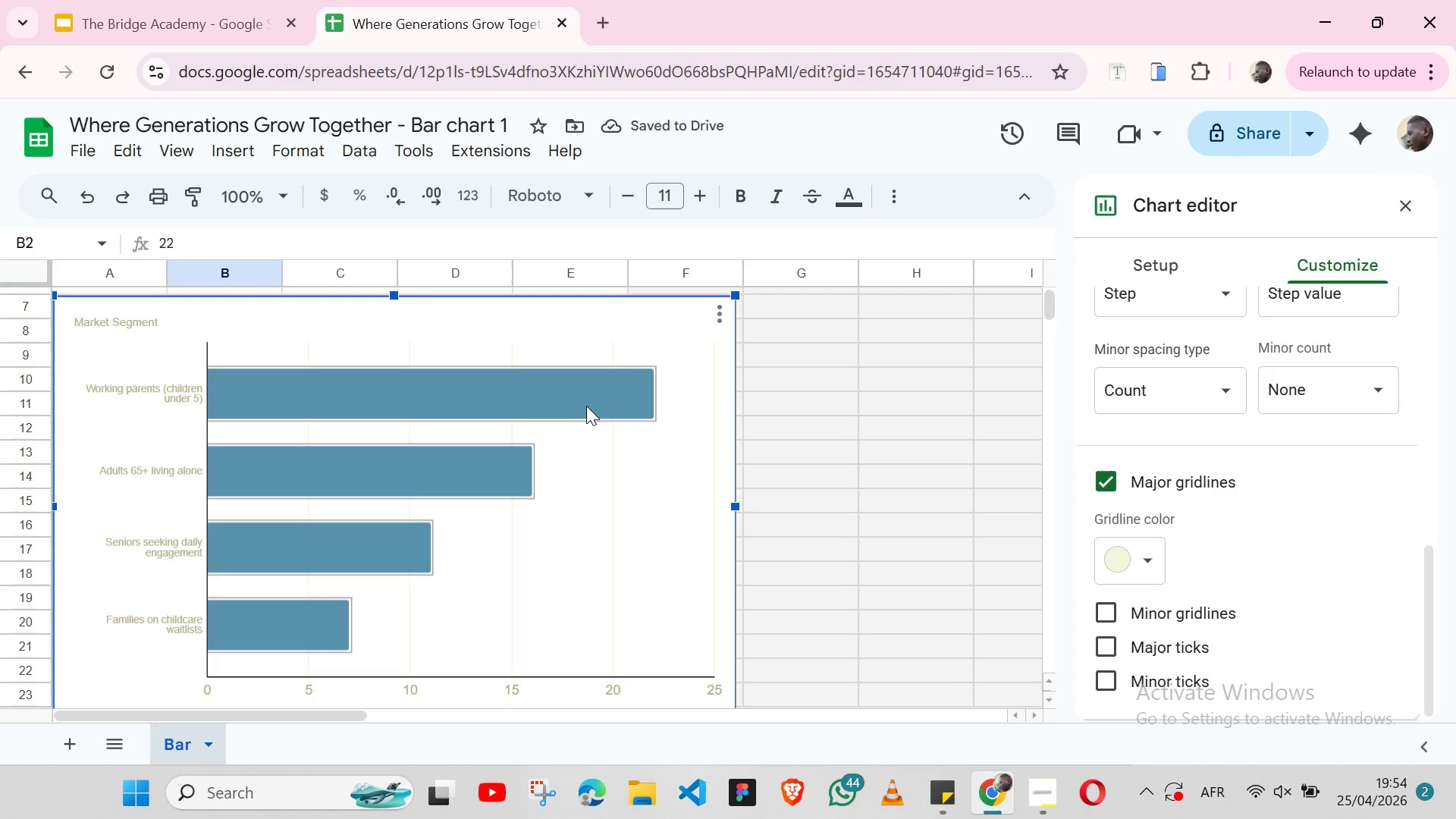 
left_click([586, 406])
 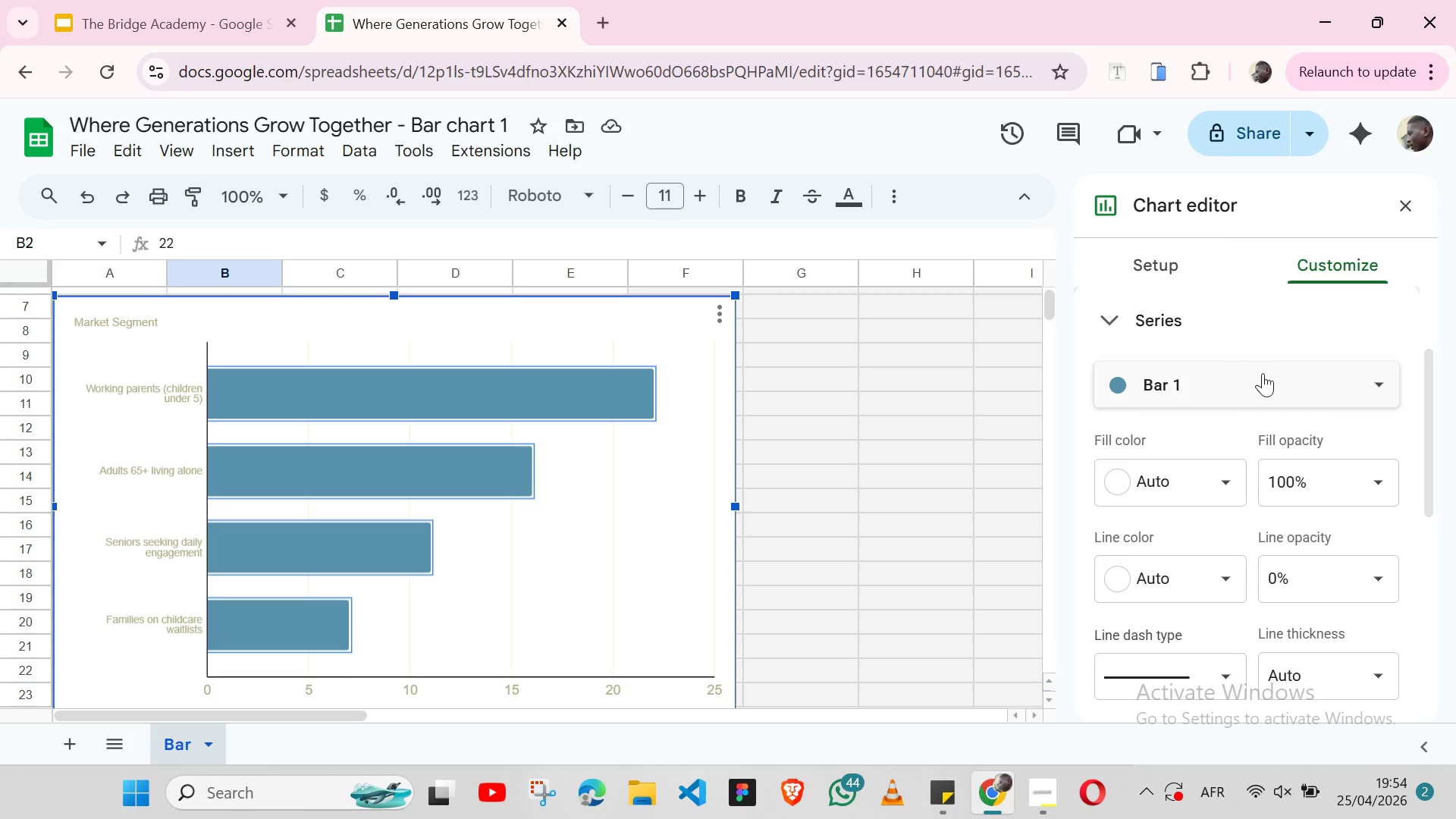 
left_click([1274, 381])
 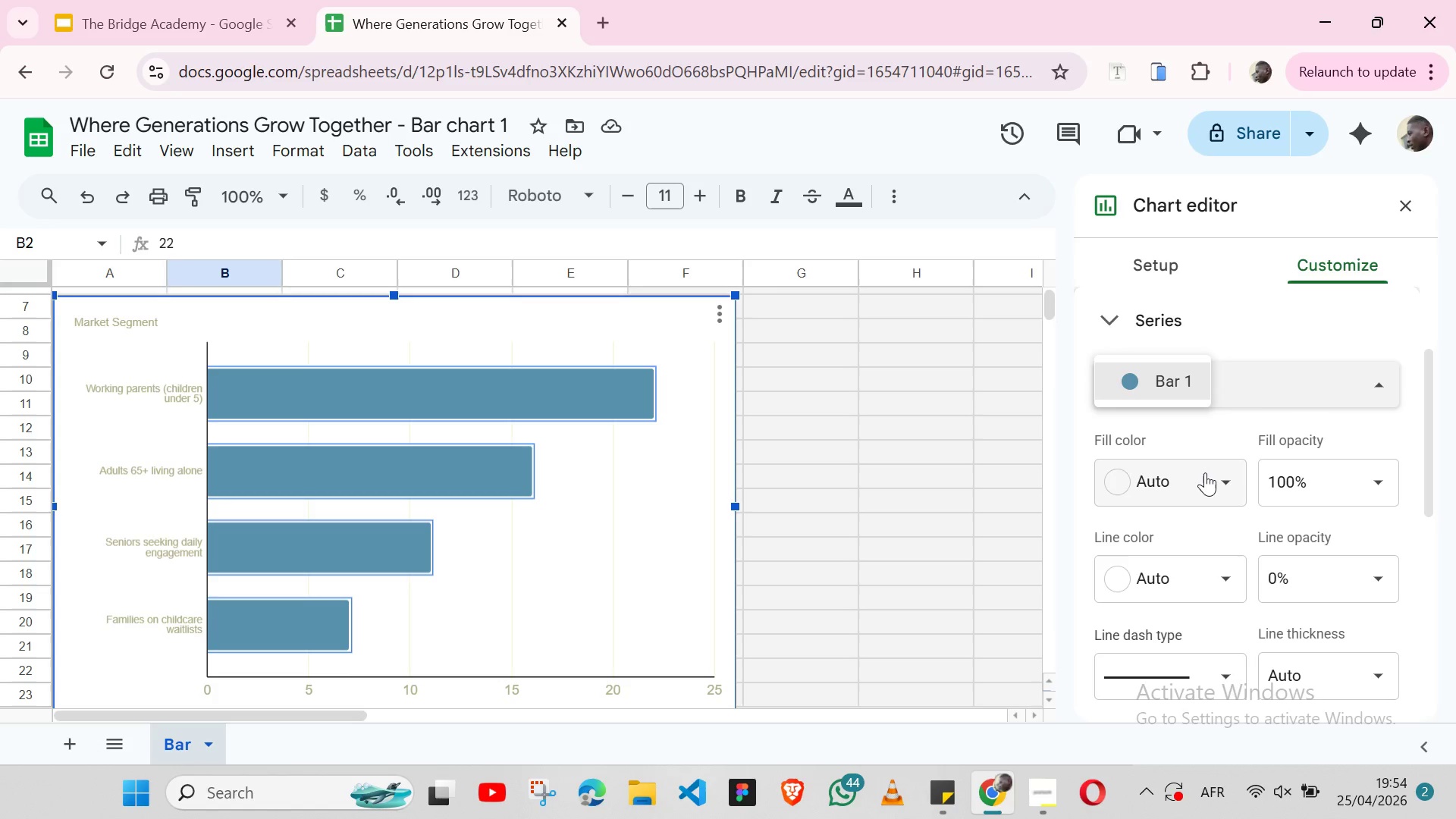 
left_click([1204, 472])
 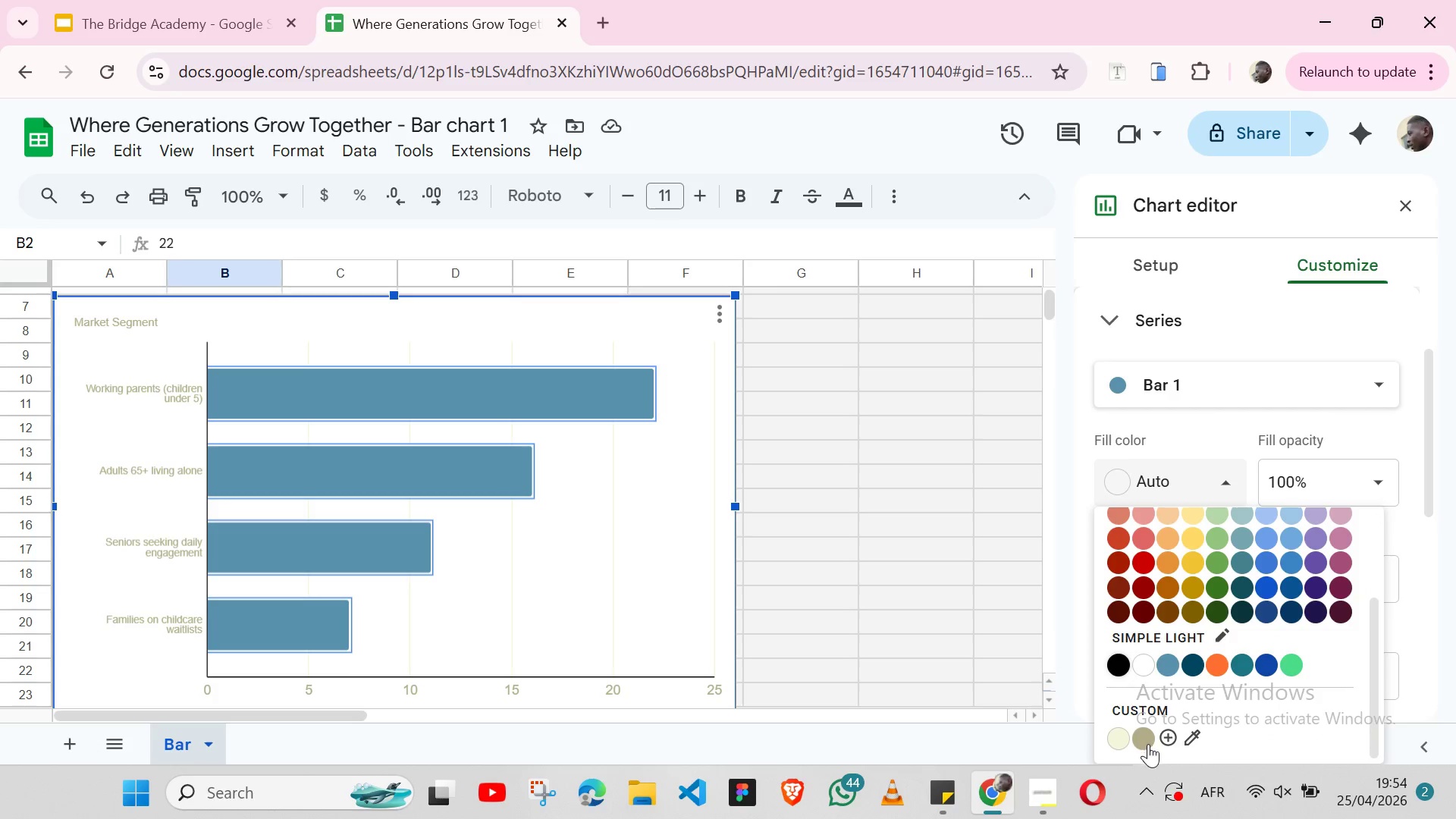 
left_click([1148, 744])
 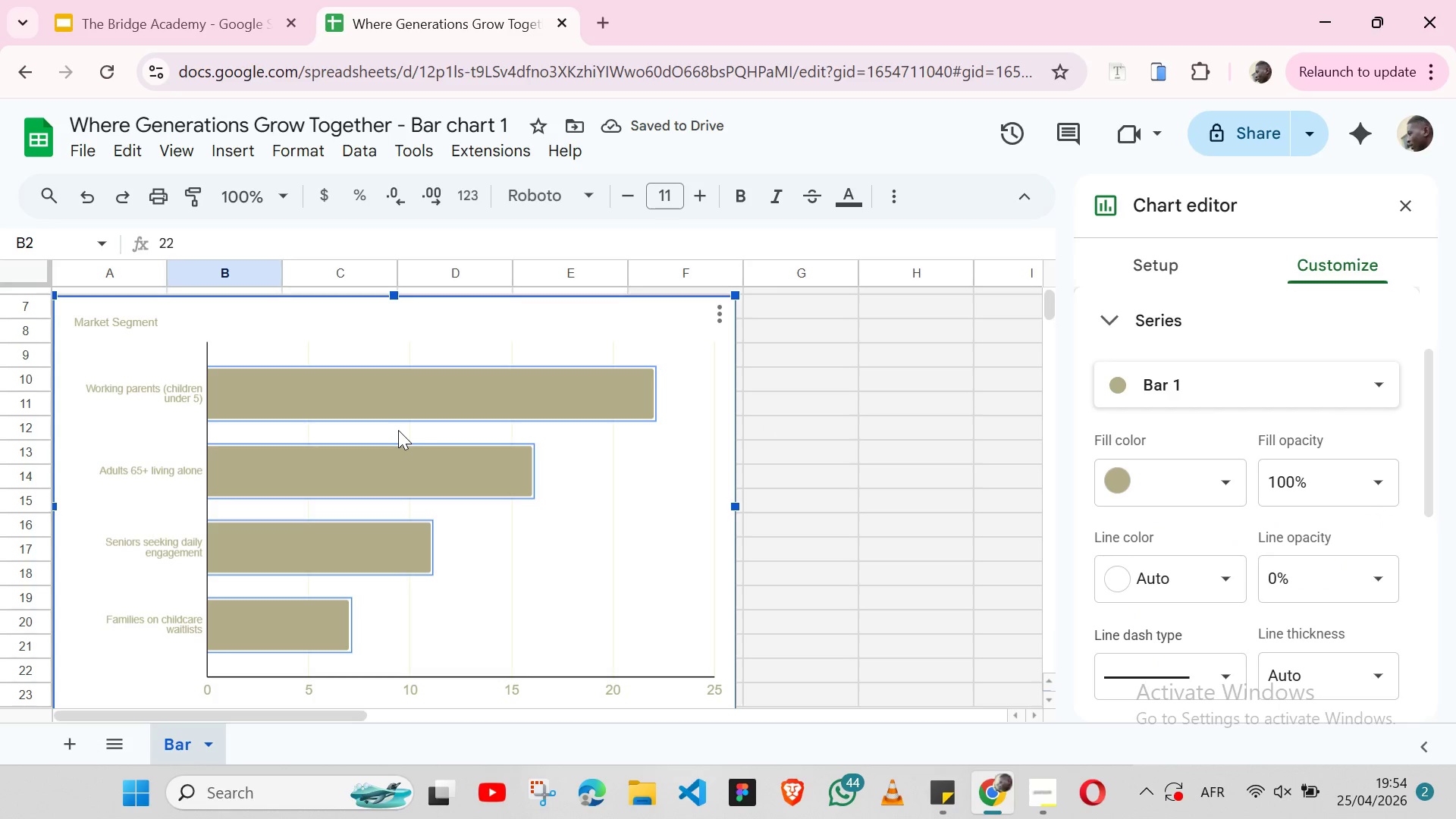 
double_click([408, 460])
 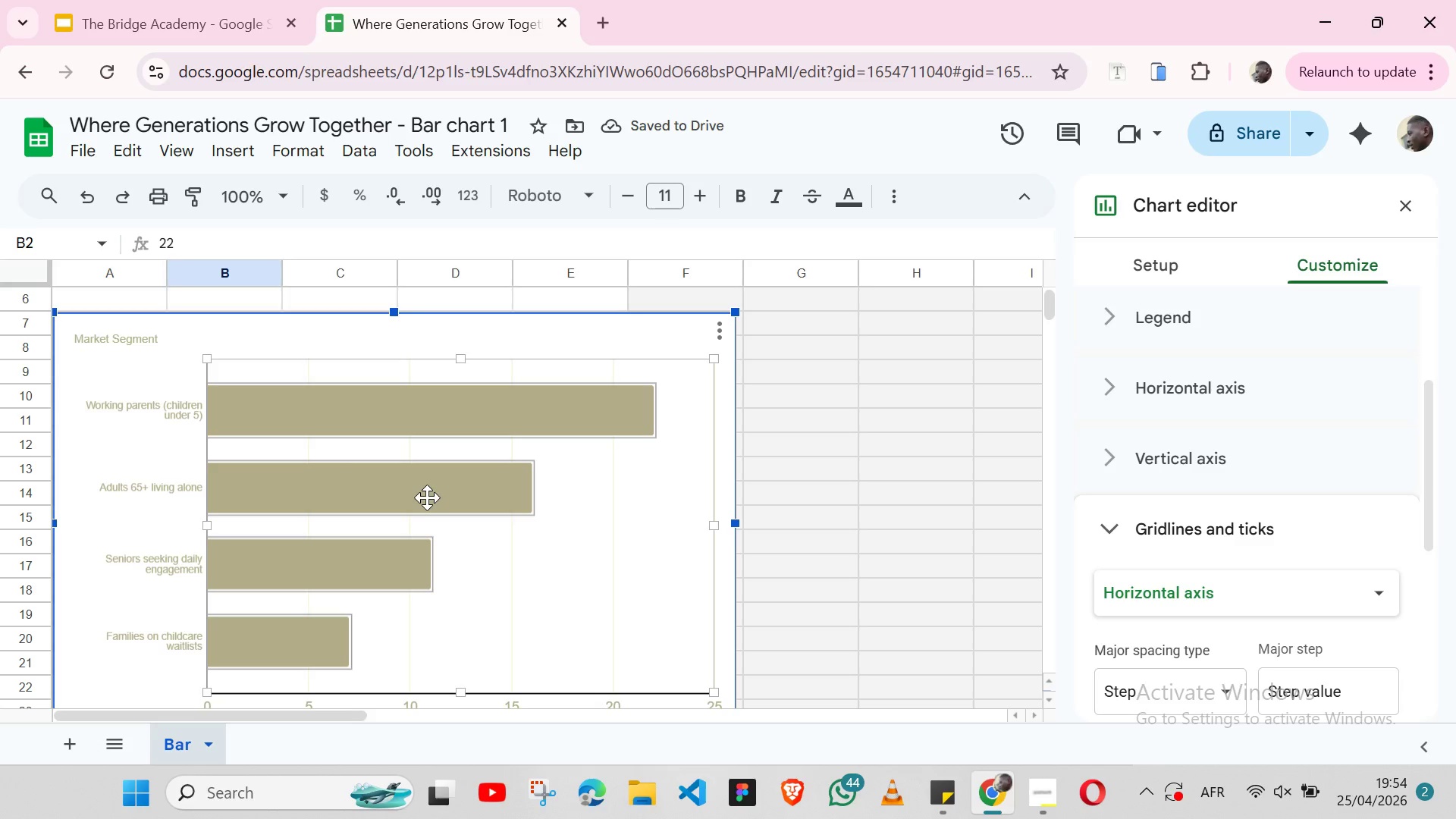 
double_click([427, 497])
 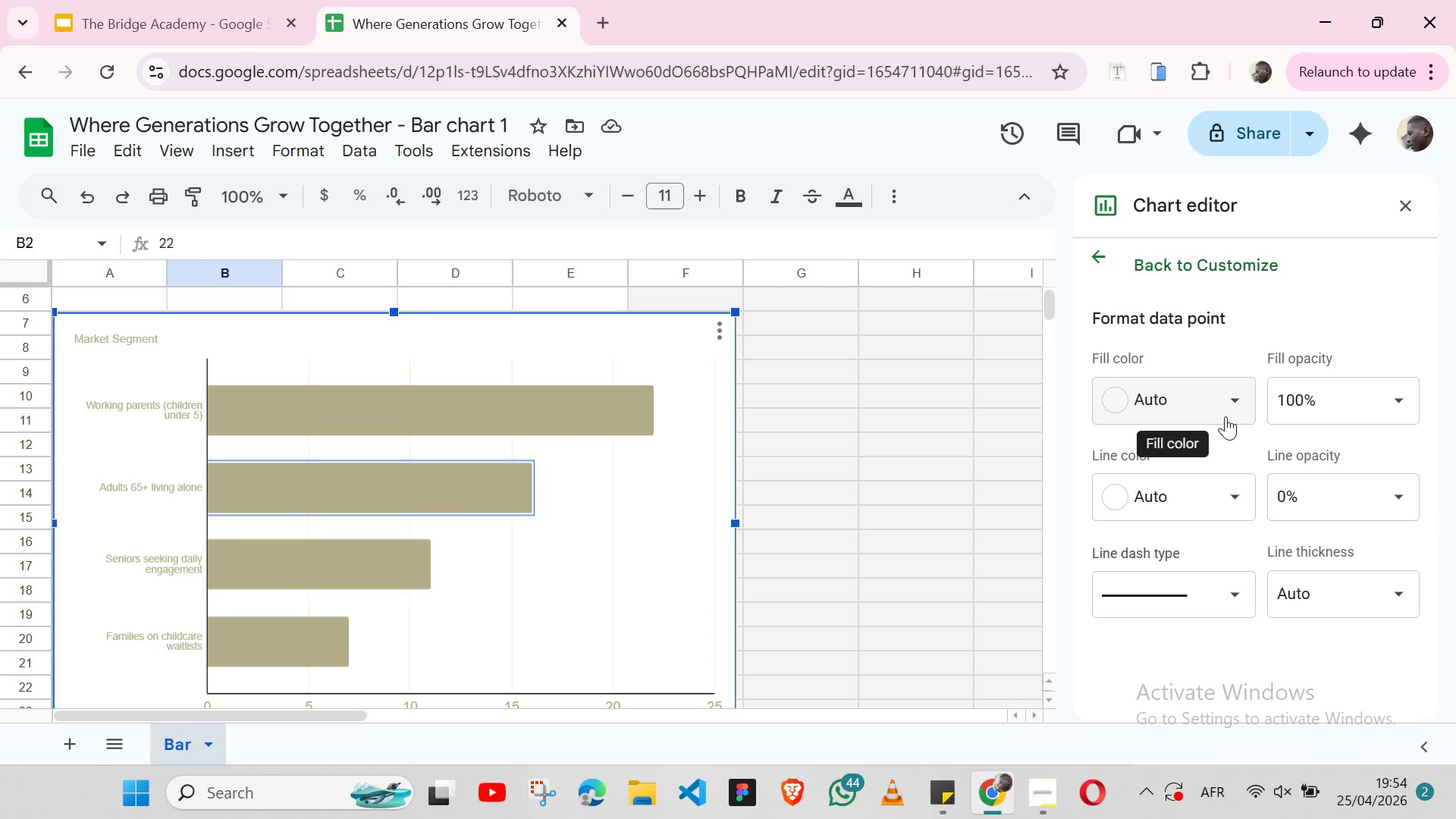 
left_click([1227, 415])
 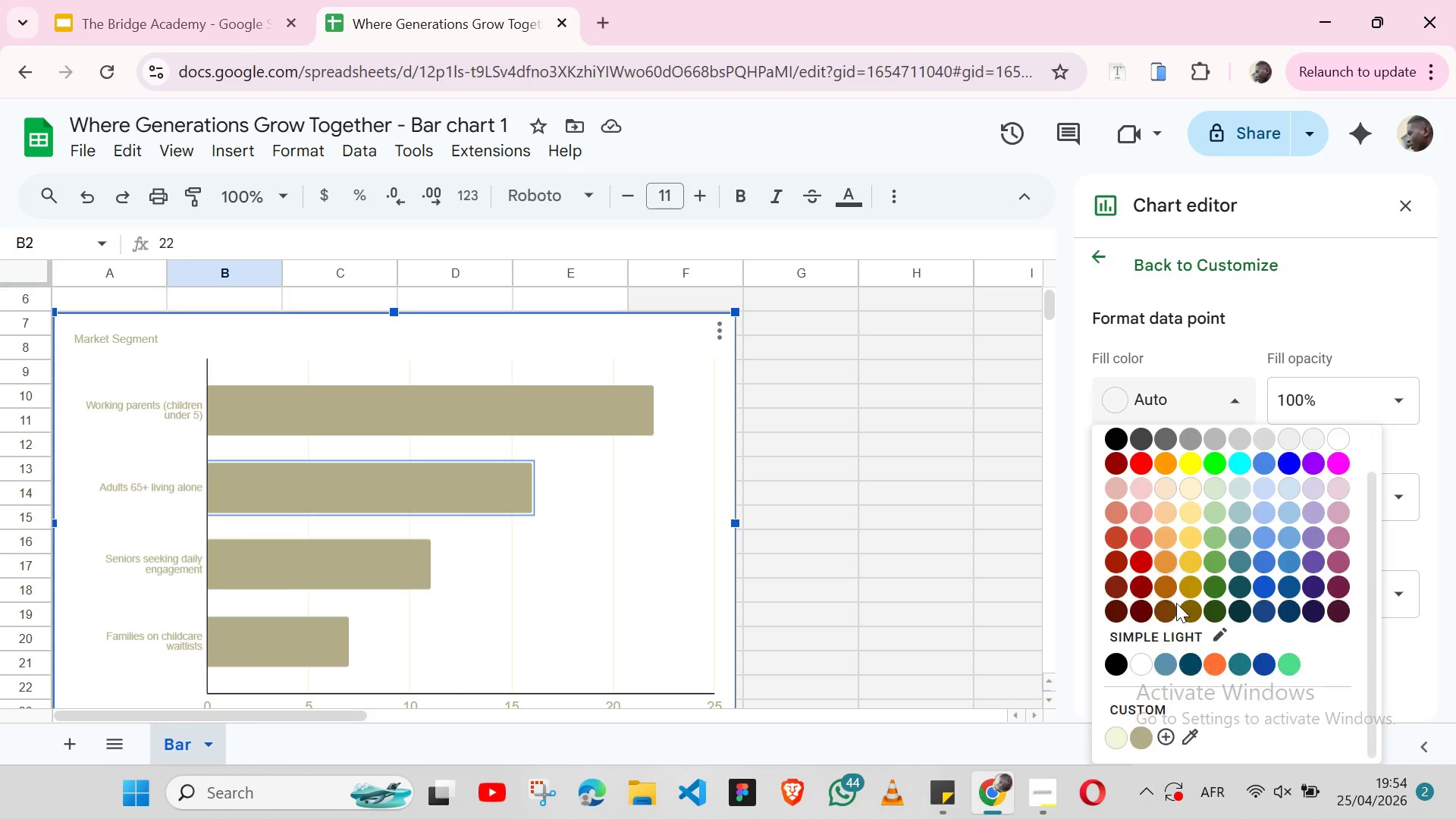 
wait(6.5)
 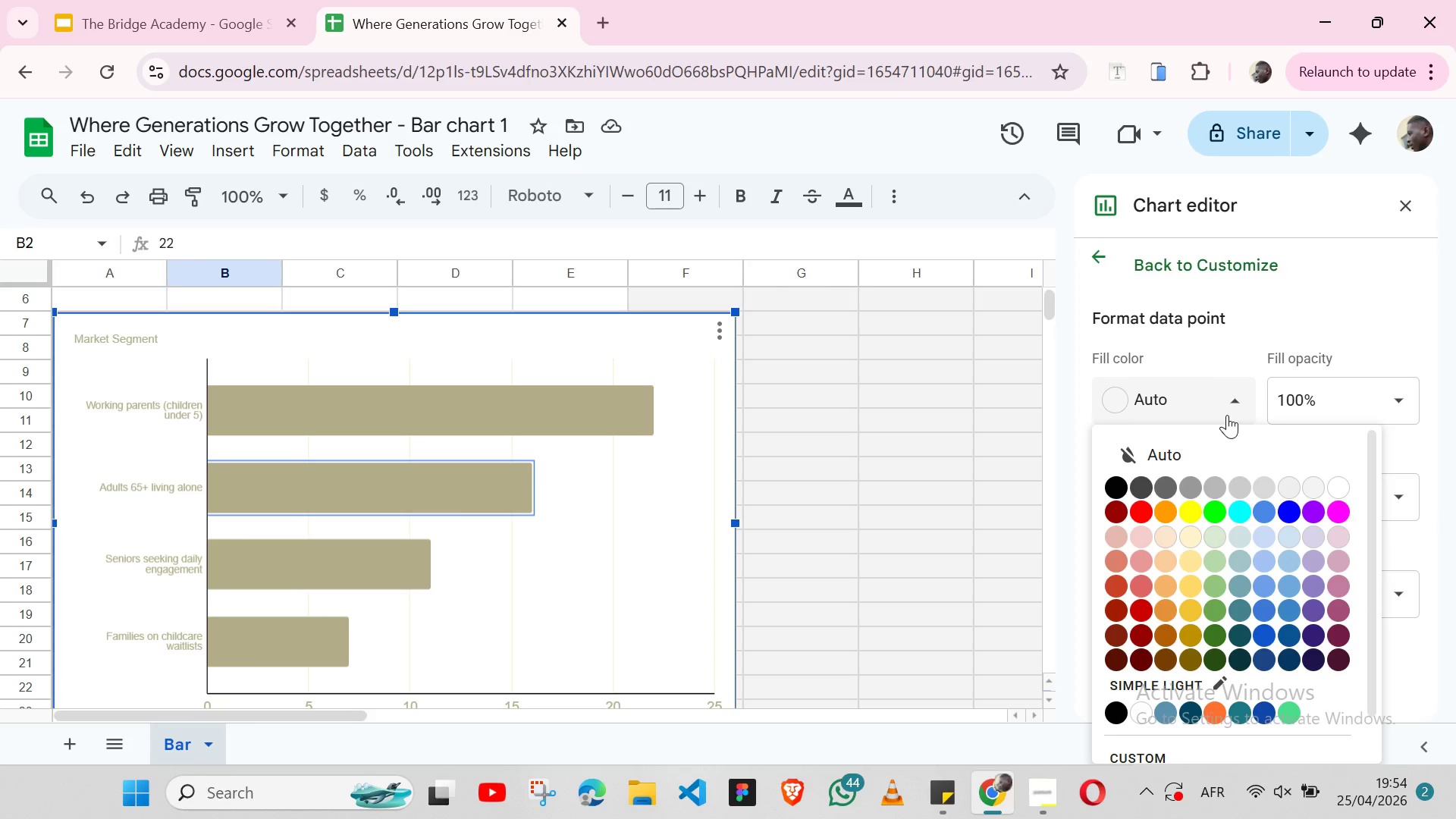 
left_click([1165, 741])
 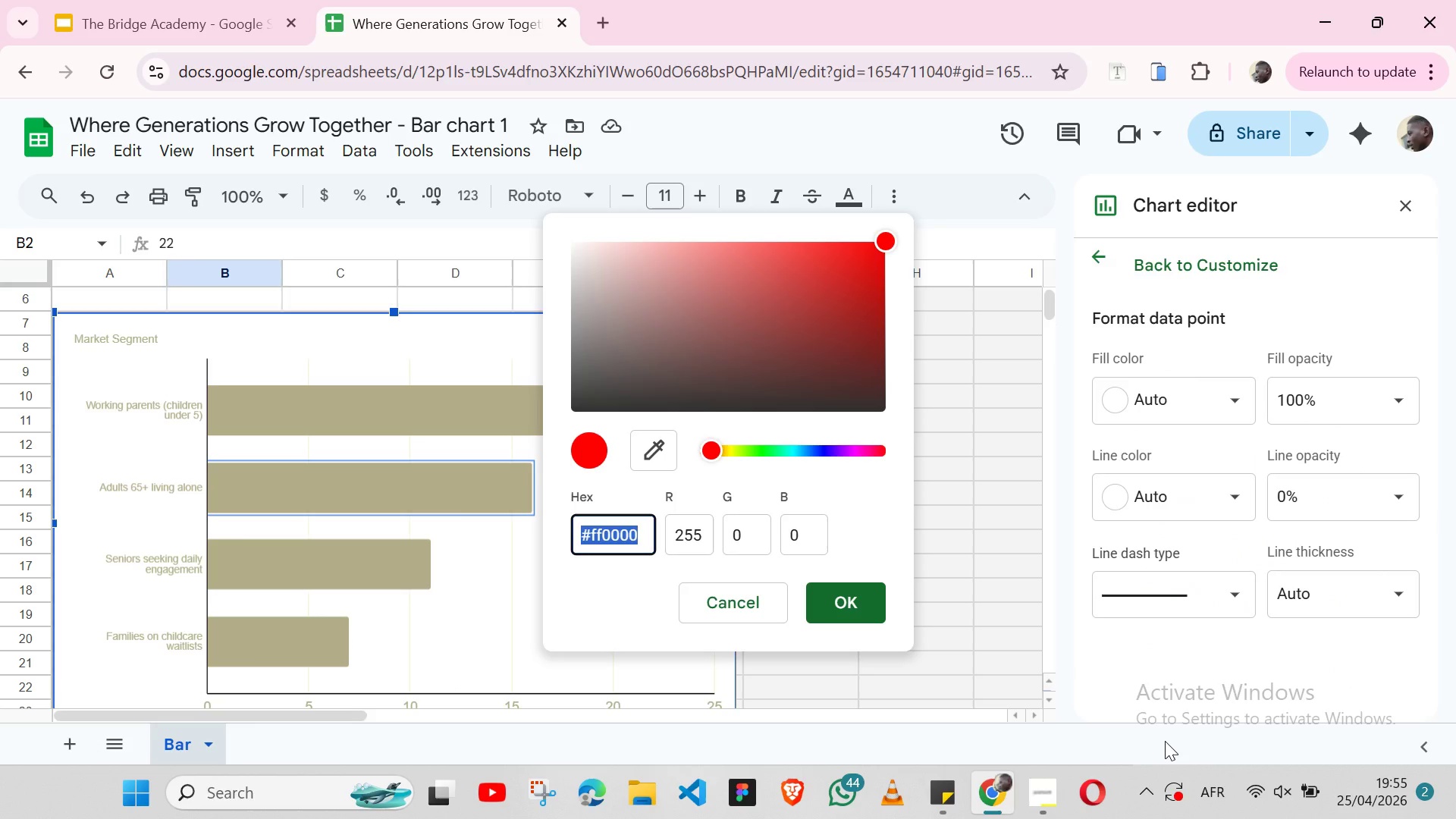 
type(2)
key(Backspace)
type(e2725b)
 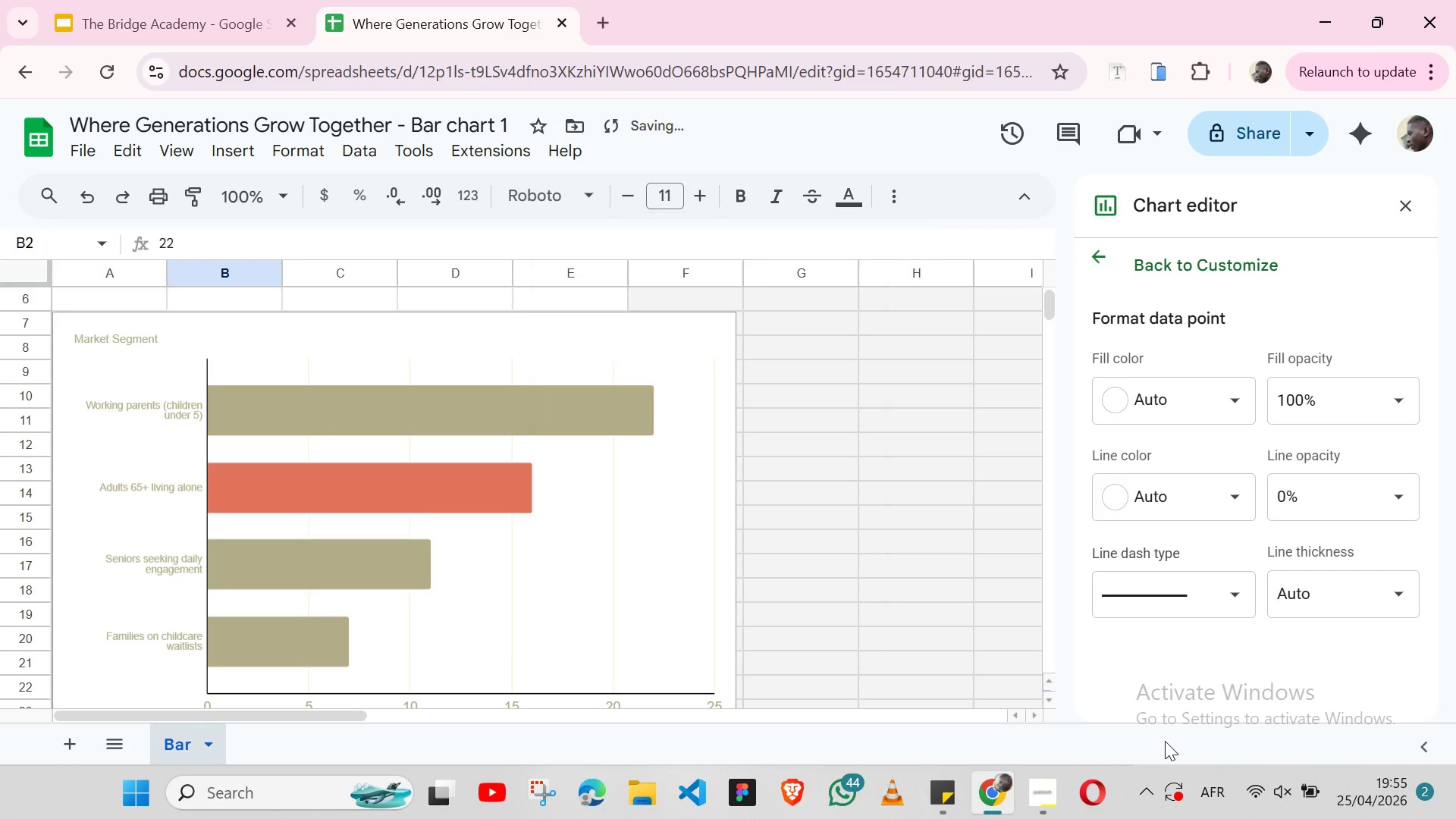 
key(Enter)
 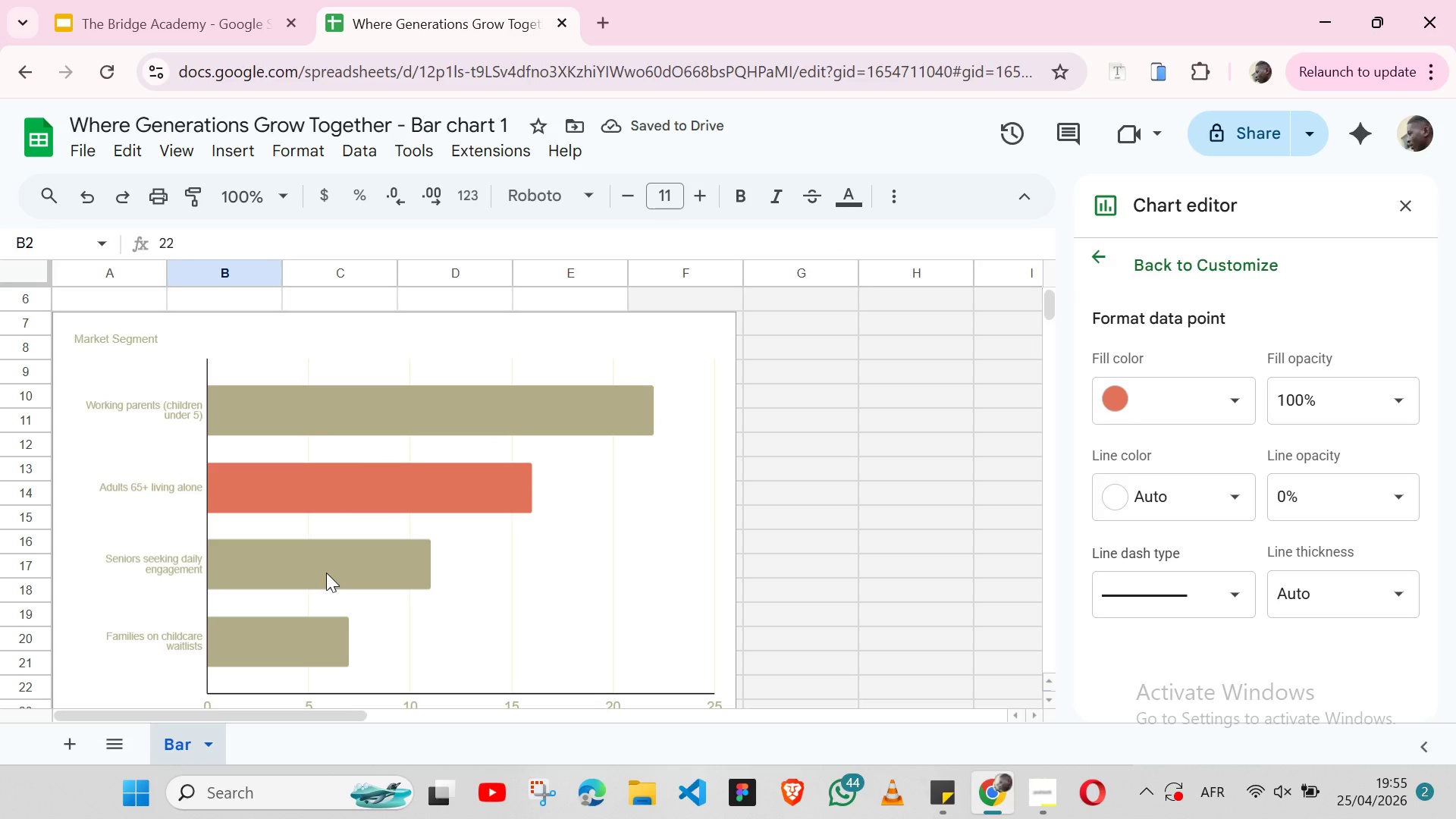 
double_click([326, 573])
 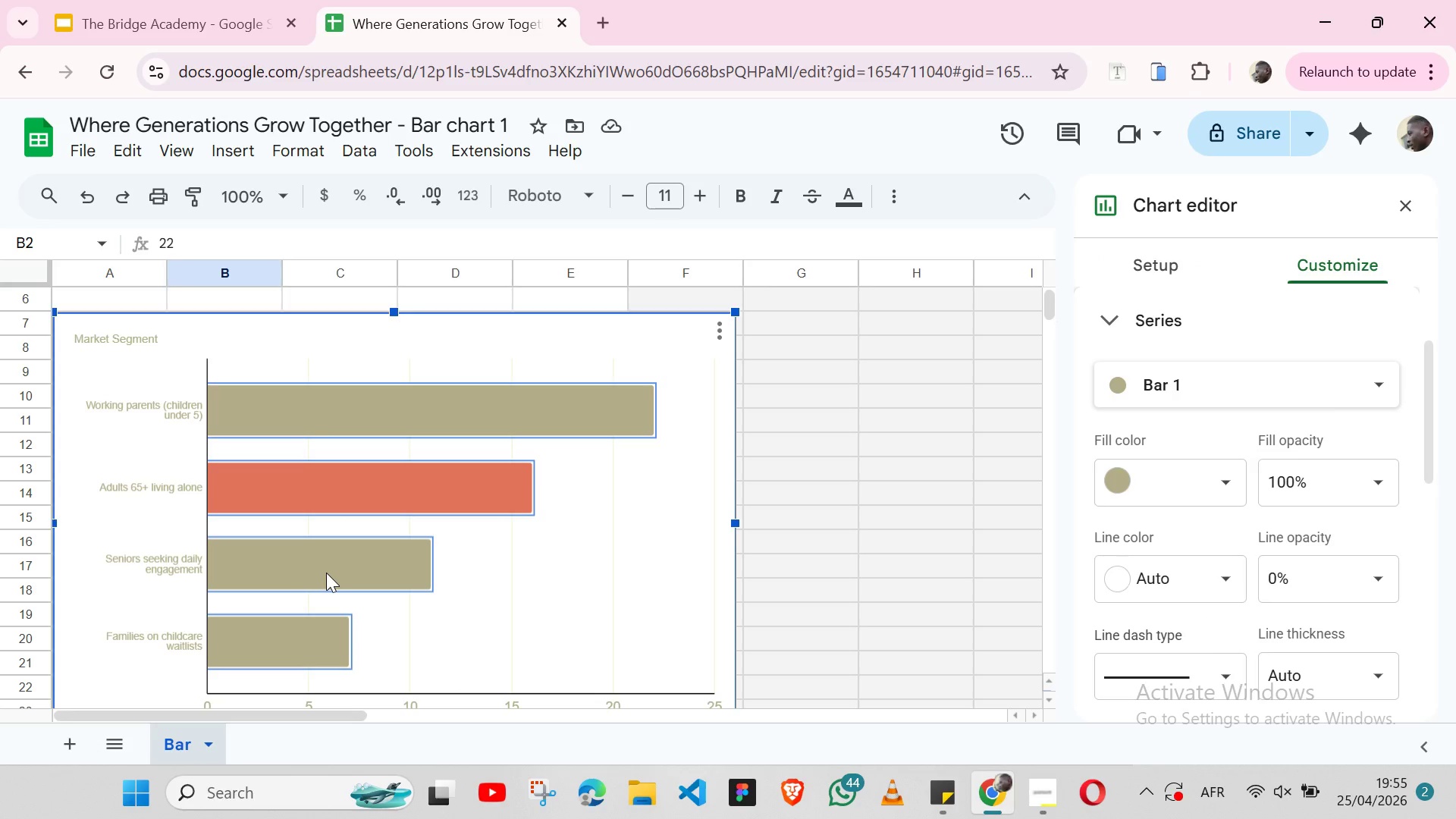 
wait(5.12)
 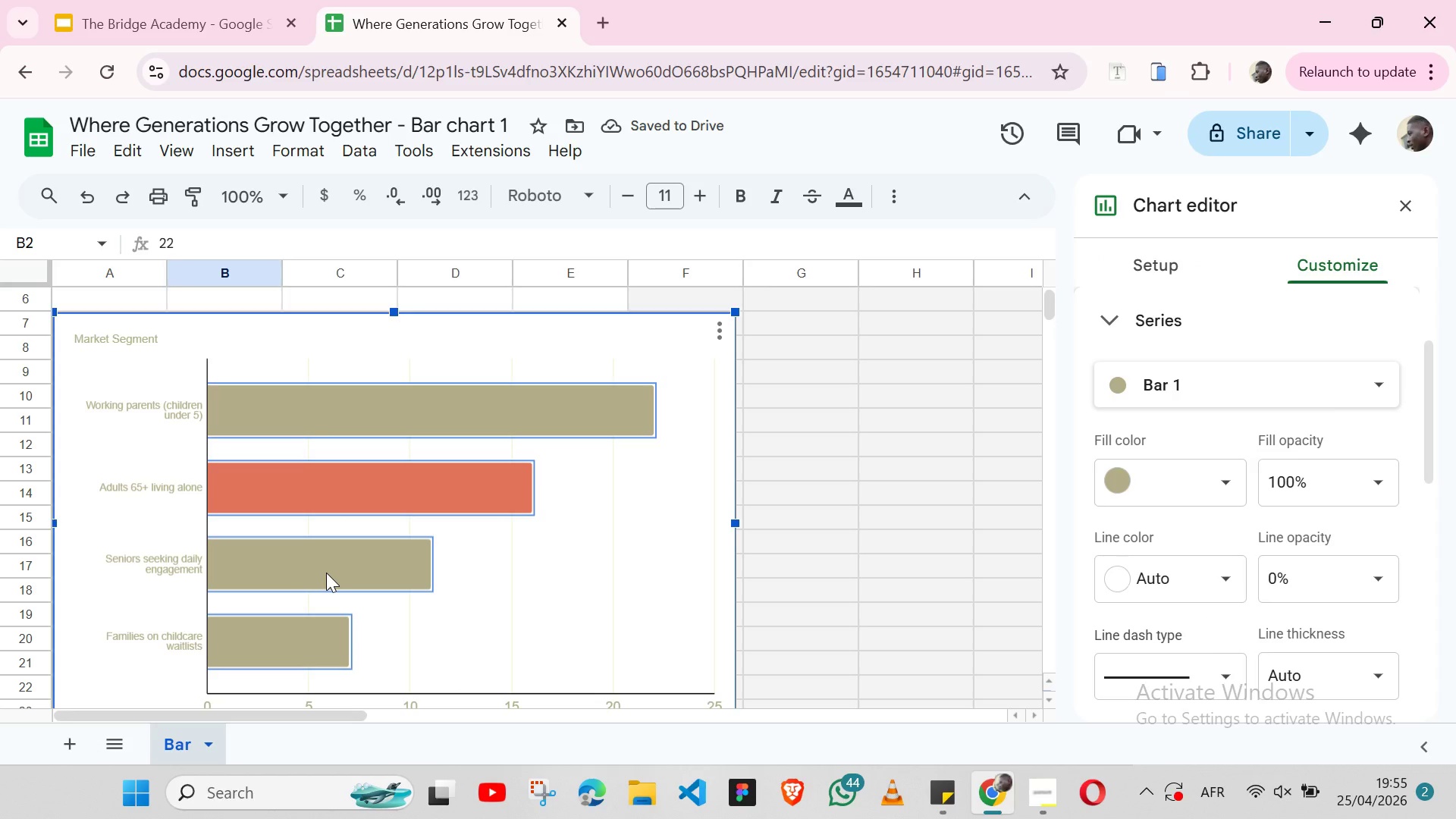 
double_click([326, 573])
 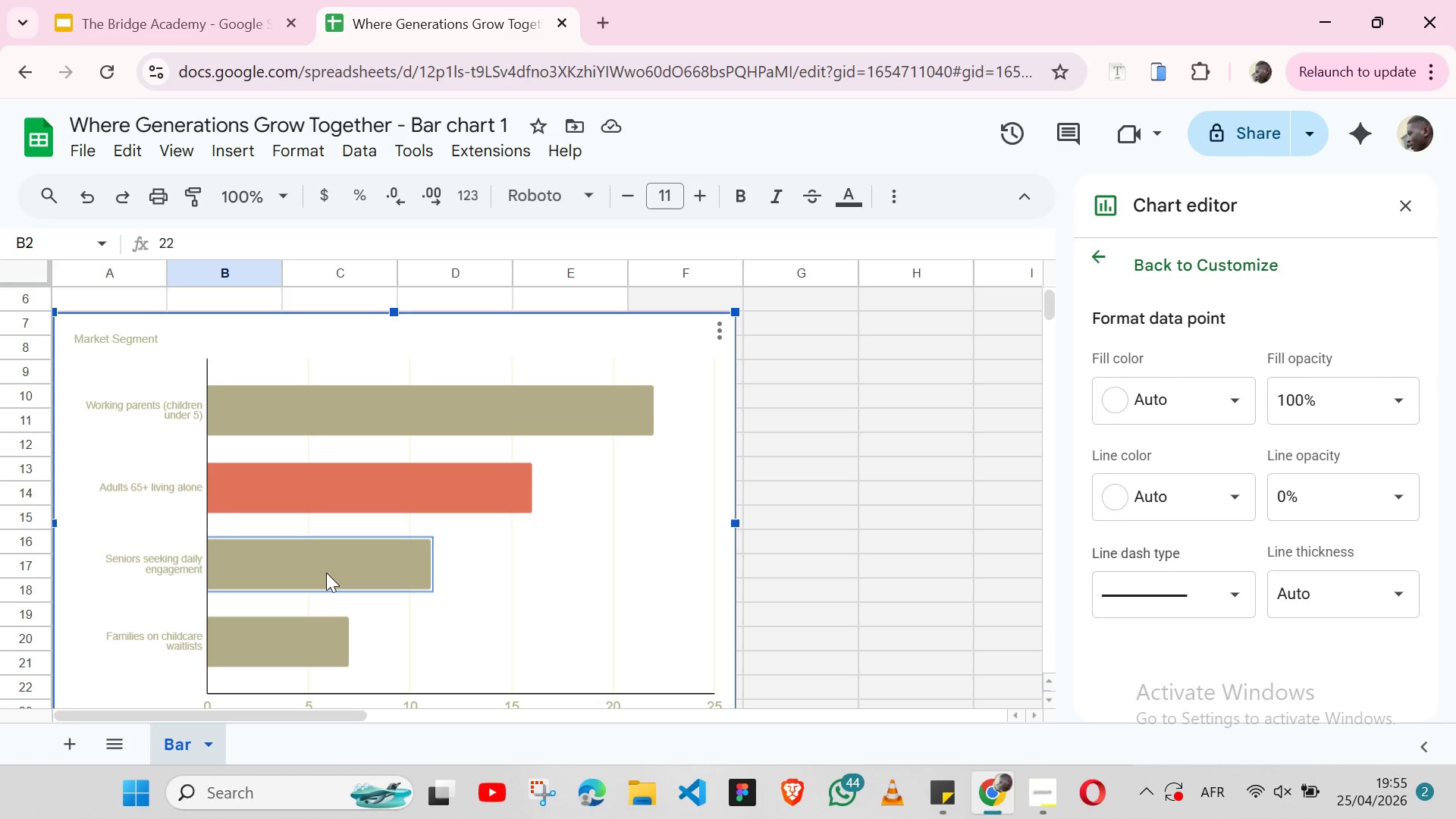 
double_click([326, 573])
 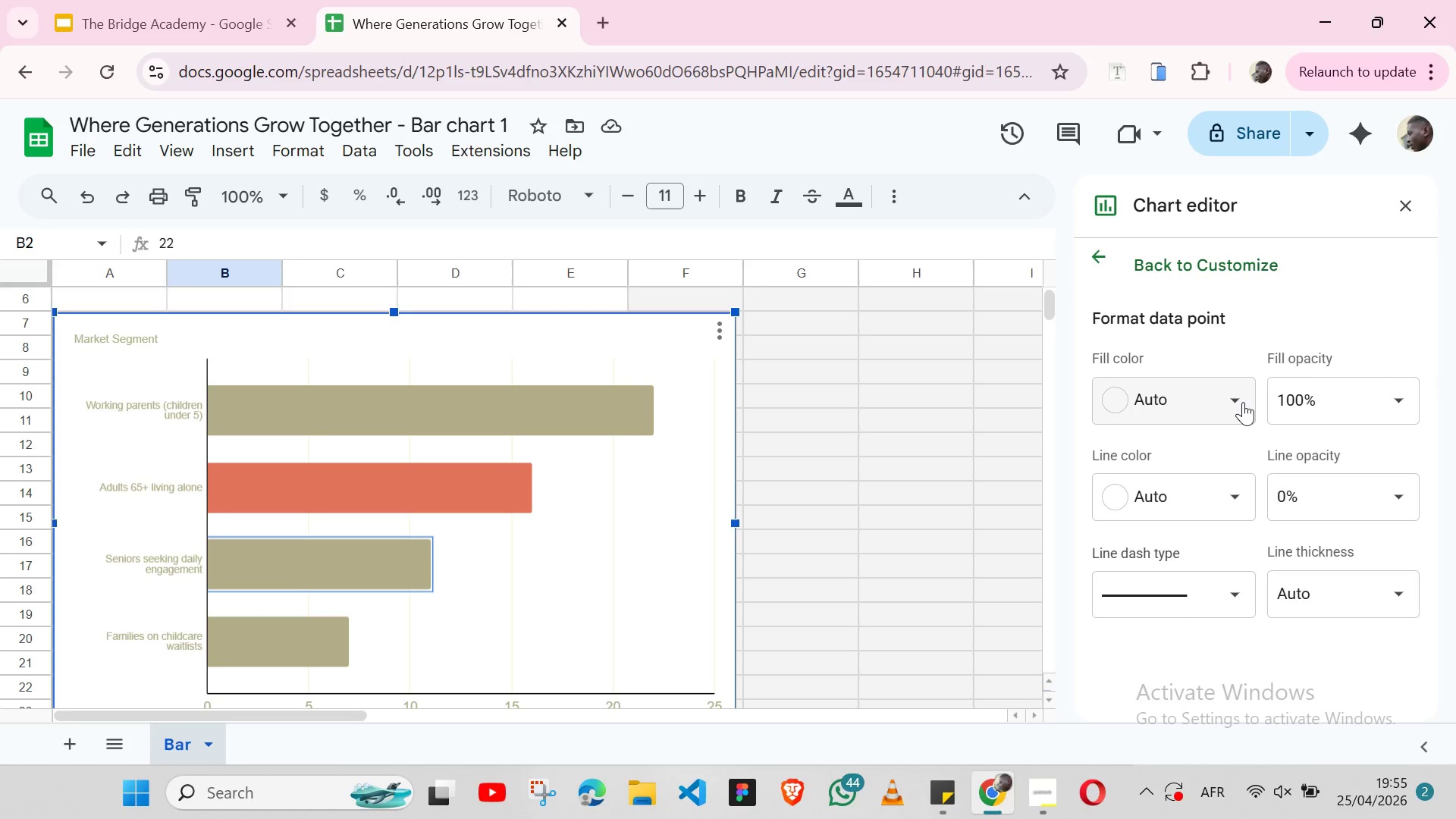 
left_click([1243, 402])